 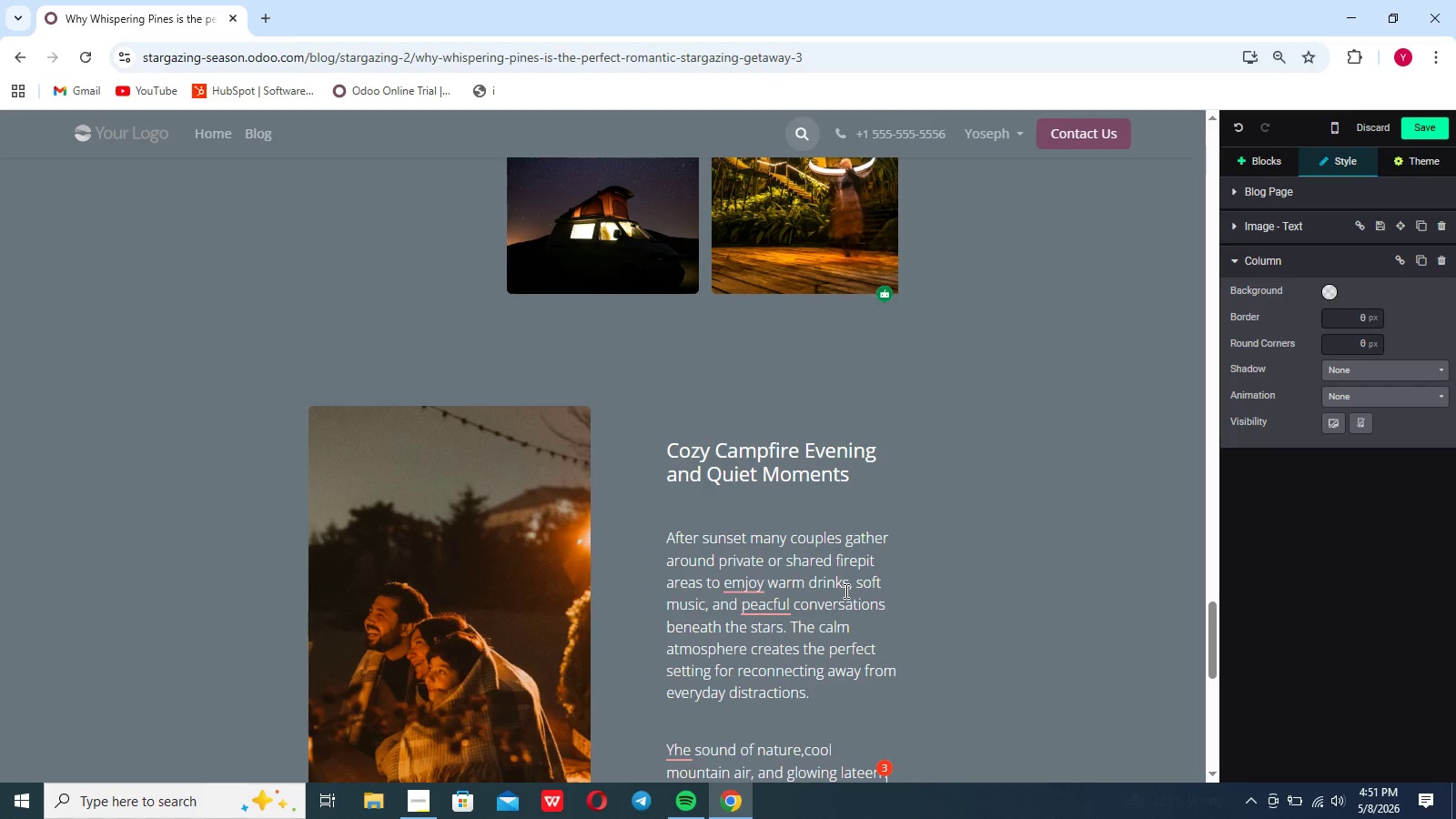 
scroll: coordinate [844, 591], scroll_direction: none, amount: 0.0
 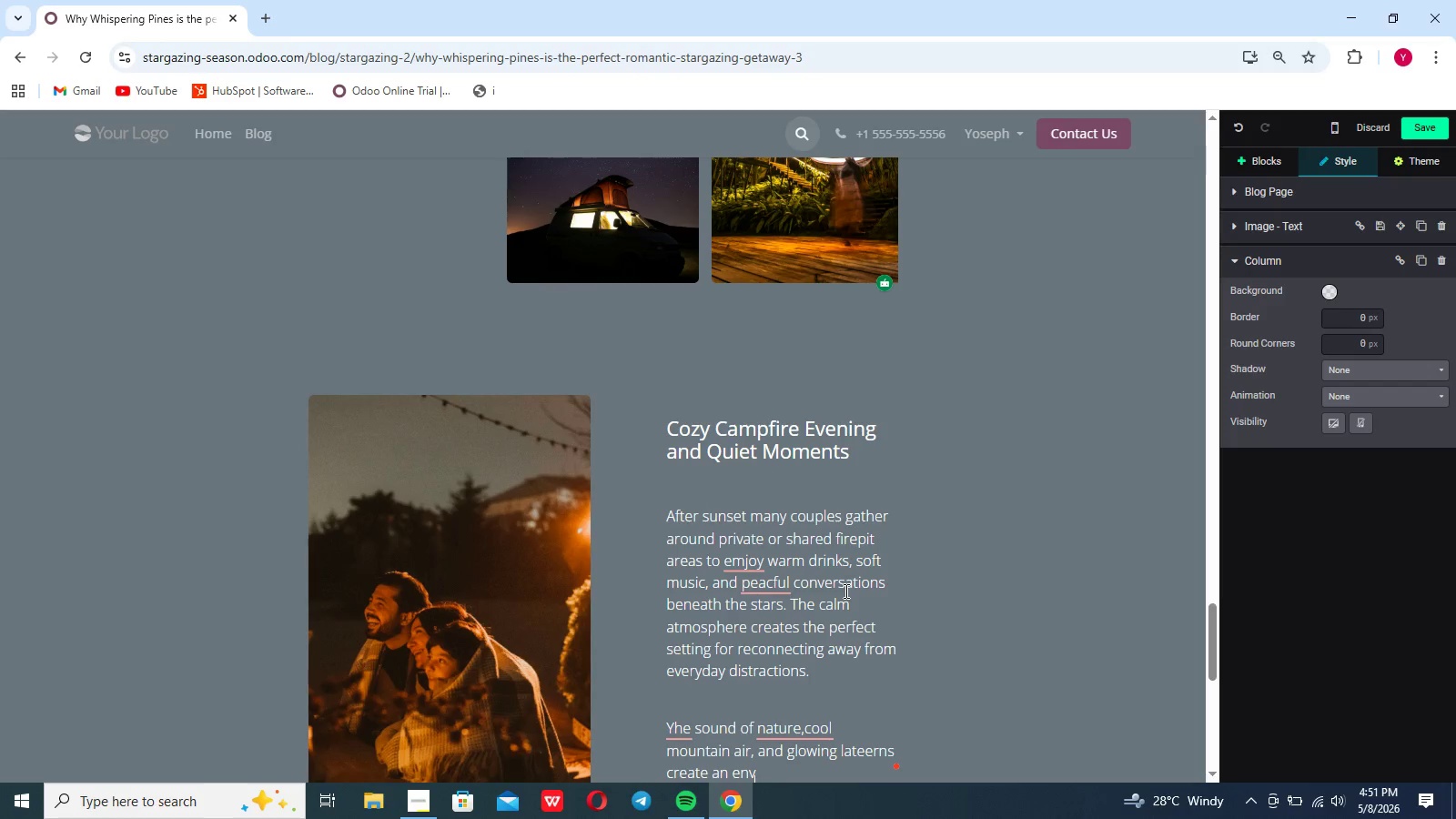 
type(ironment)
 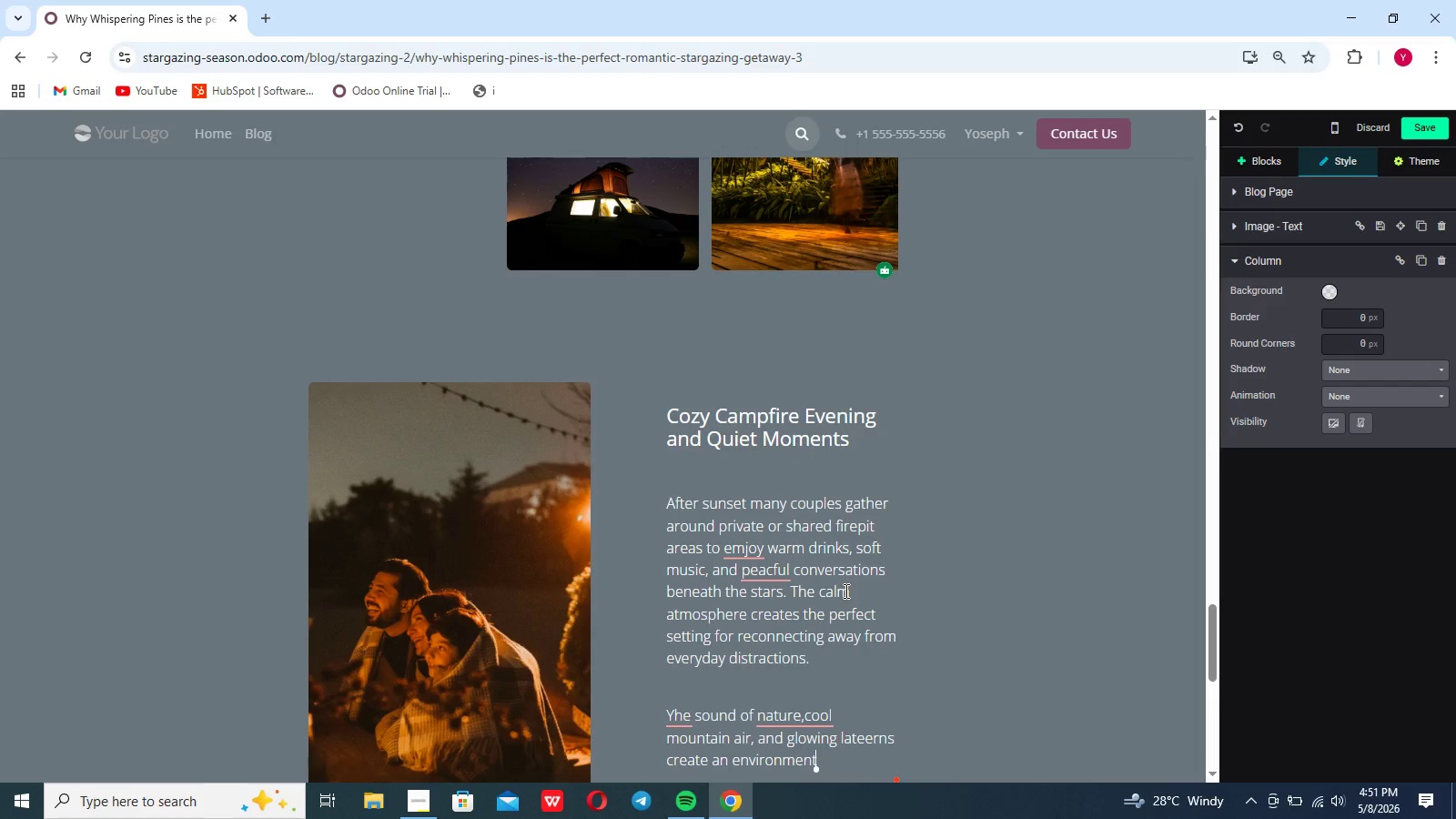 
scroll: coordinate [844, 591], scroll_direction: none, amount: 0.0
 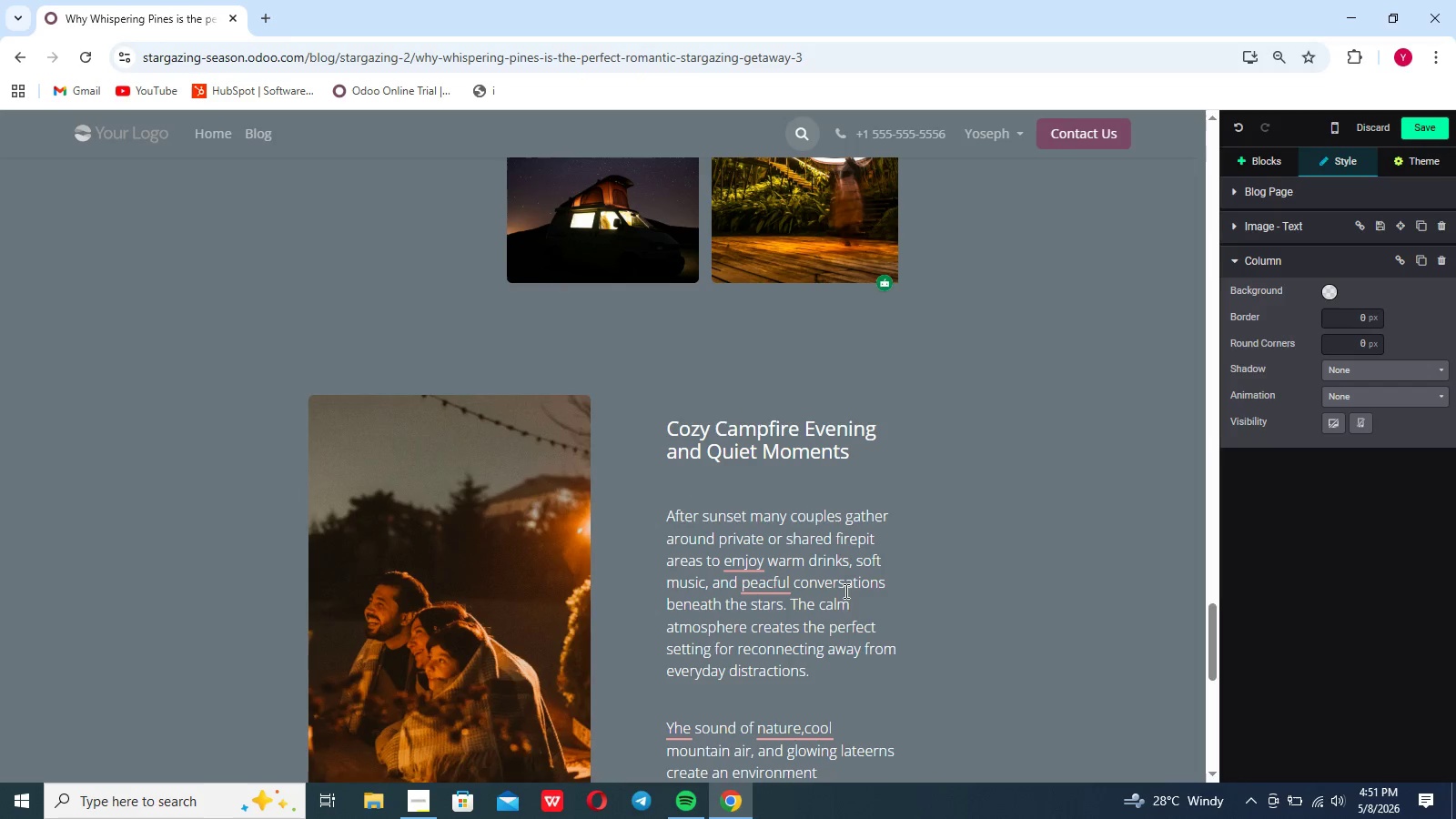 
type( tha)
 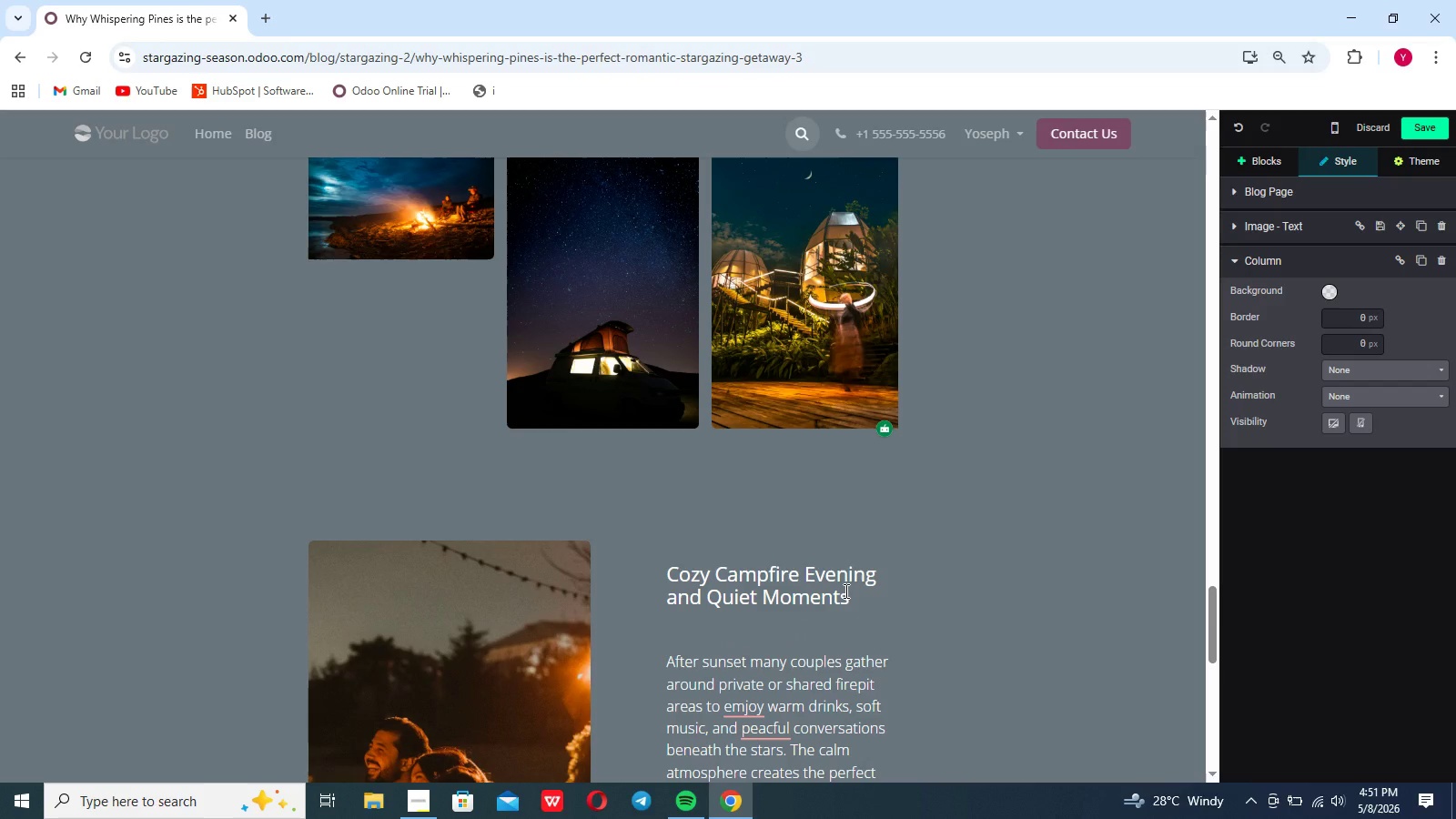 
scroll: coordinate [844, 591], scroll_direction: up, amount: 2.0
 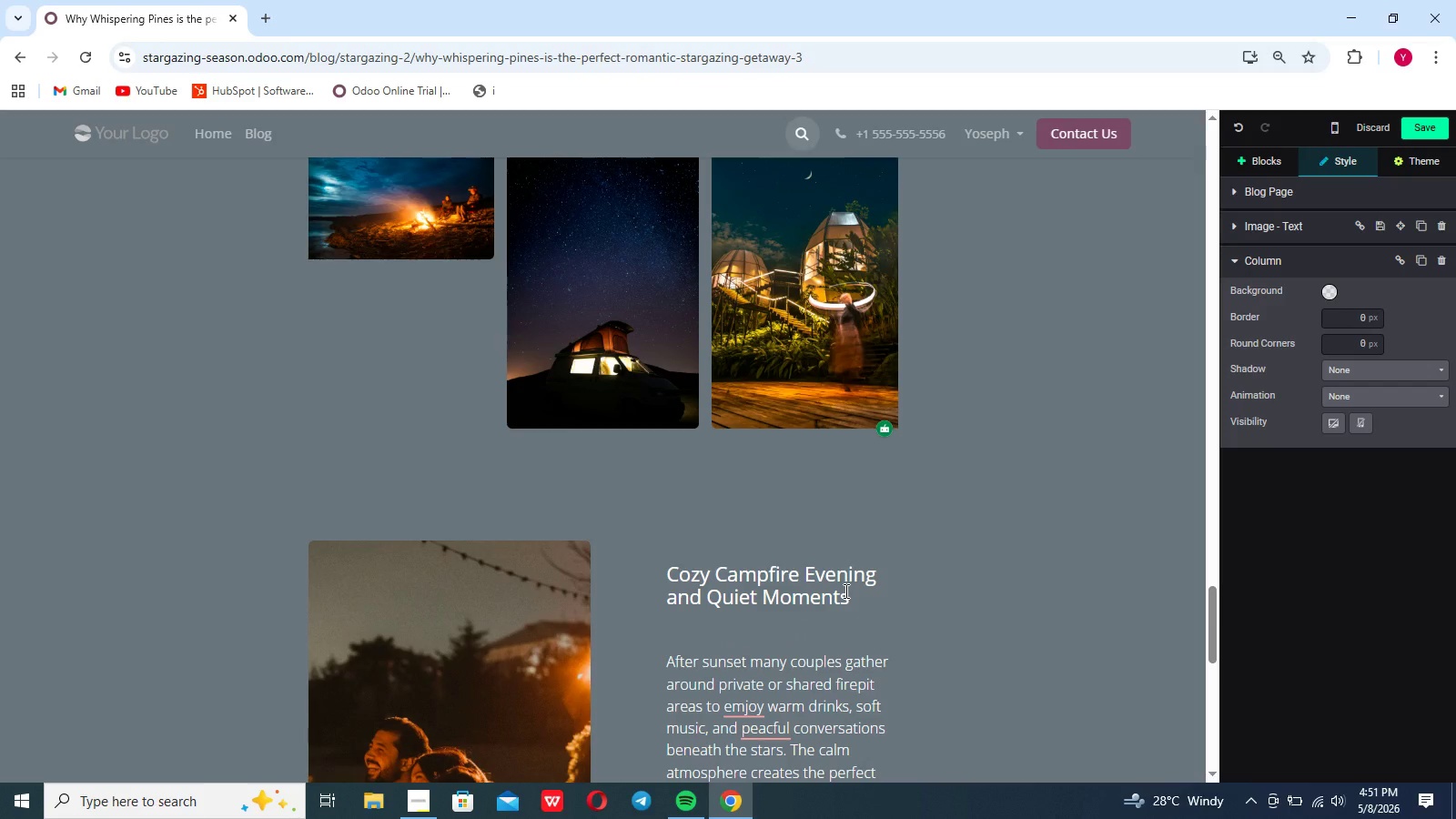 
type(t feels both lux)
 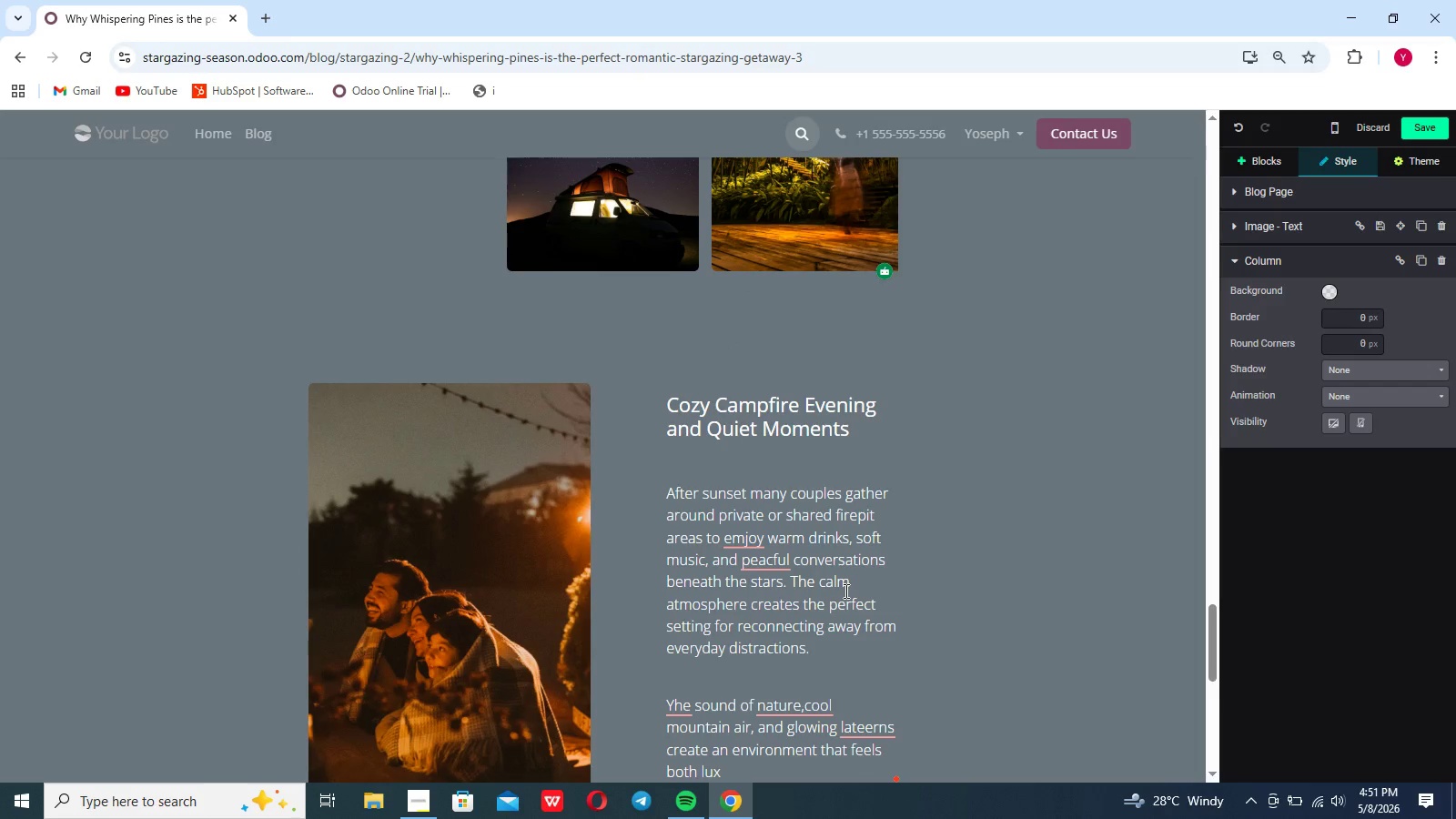 
type(urious and deeply relaxing. THESE WUITE EVENINgs ofte)
 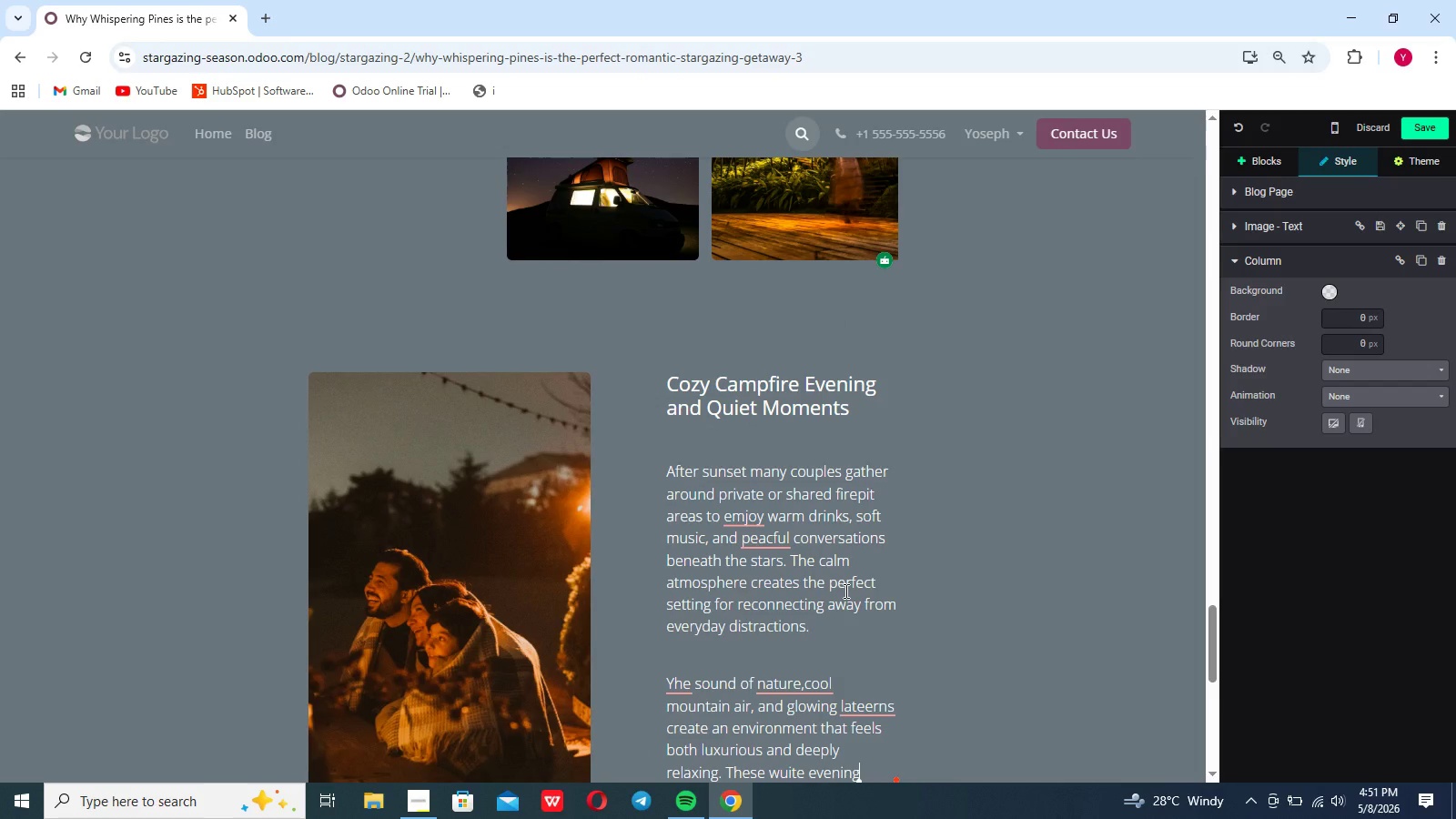 
scroll: coordinate [844, 591], scroll_direction: down, amount: 2.0
 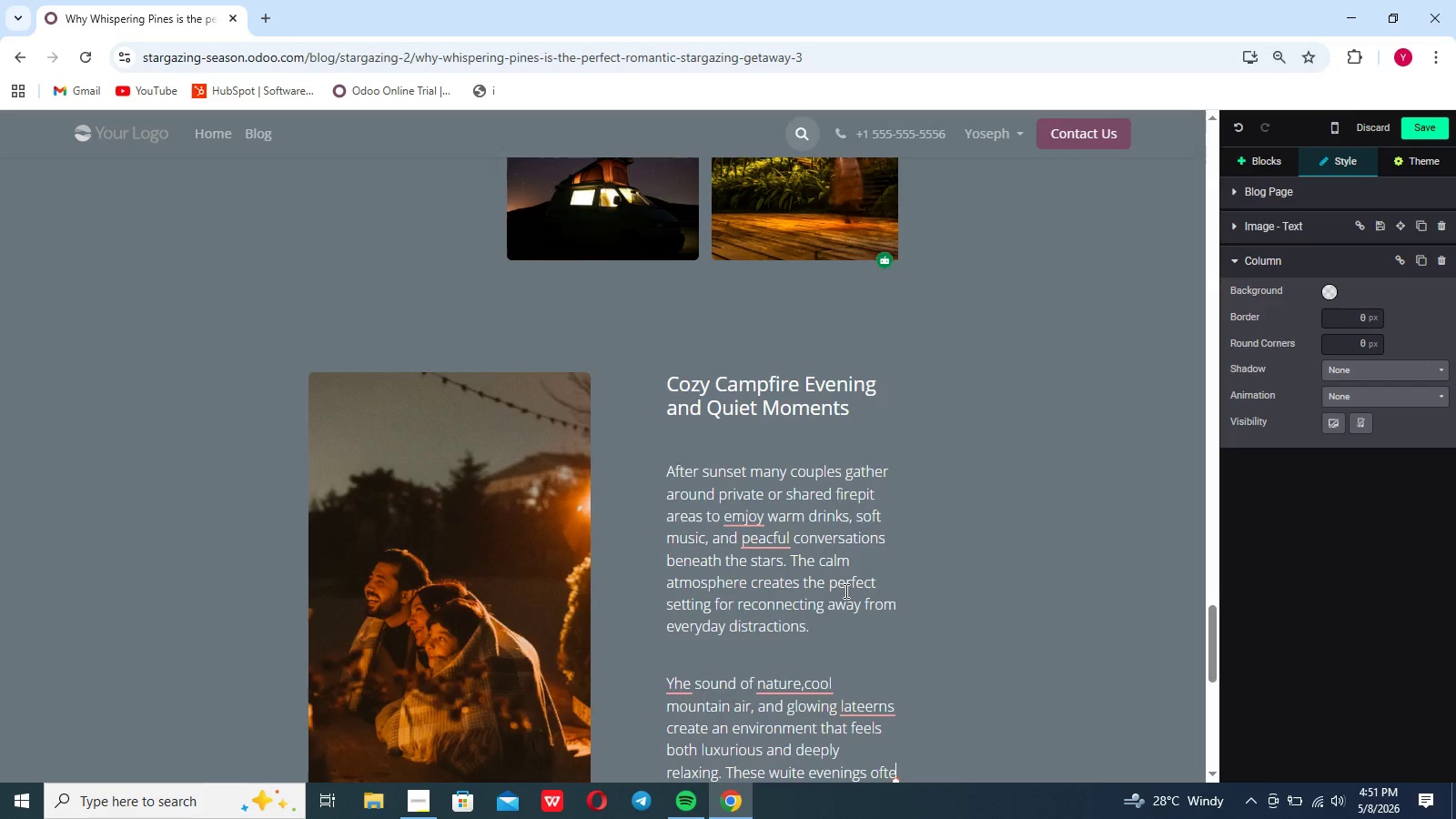 
type(n bec)
 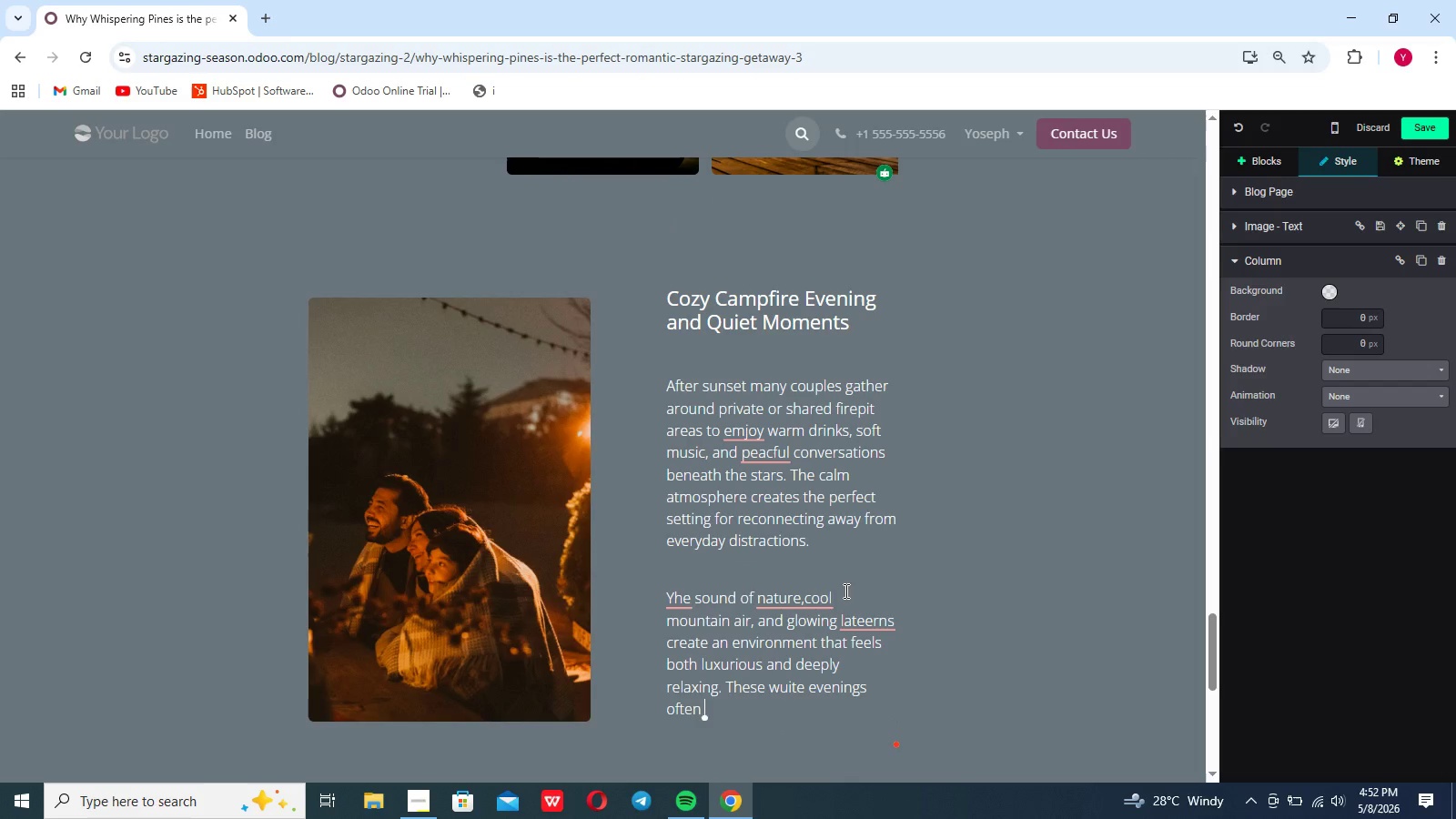 
scroll: coordinate [844, 591], scroll_direction: down, amount: 3.0
 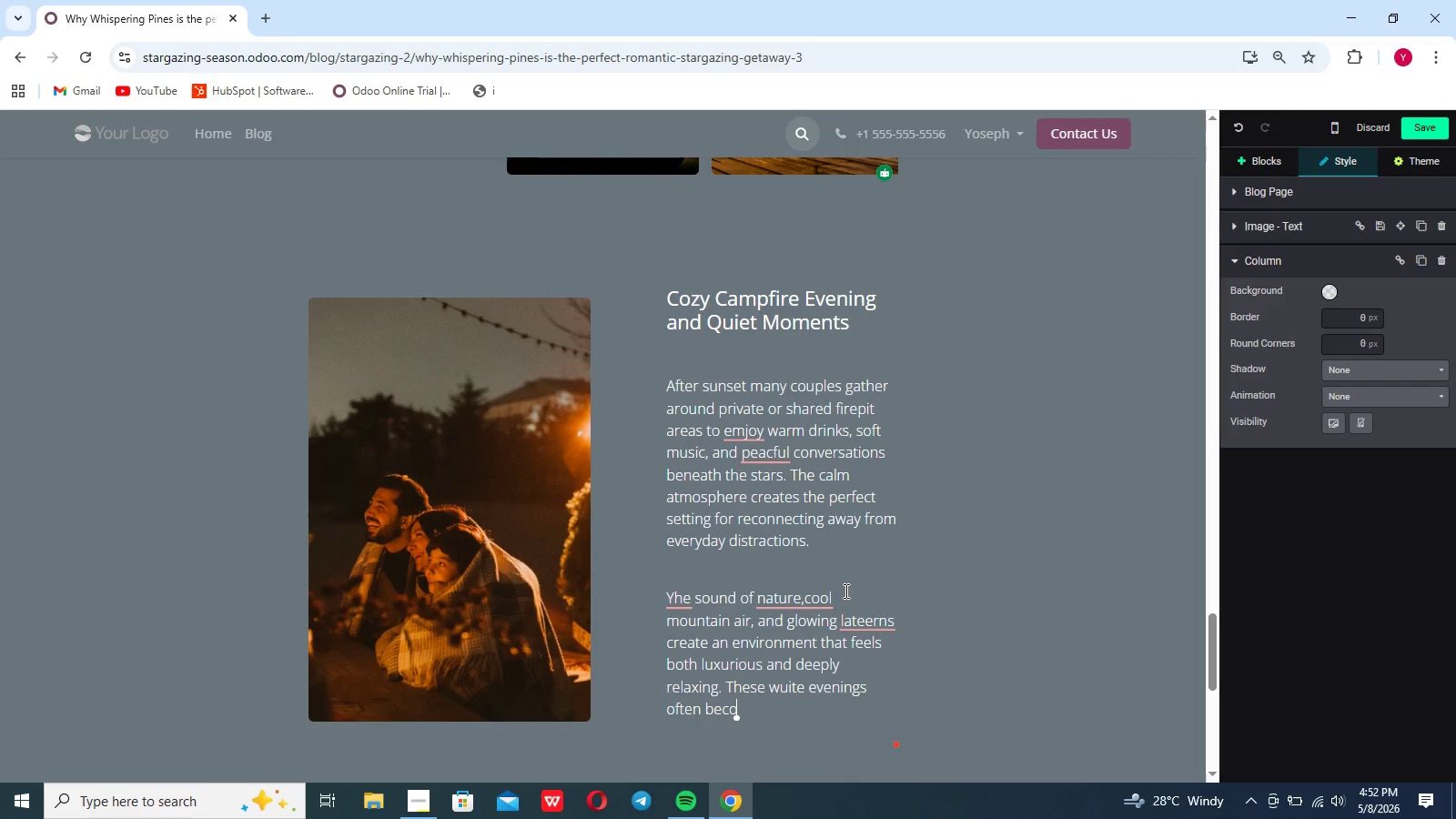 
type(ome the highlights)
key(Backspace)
 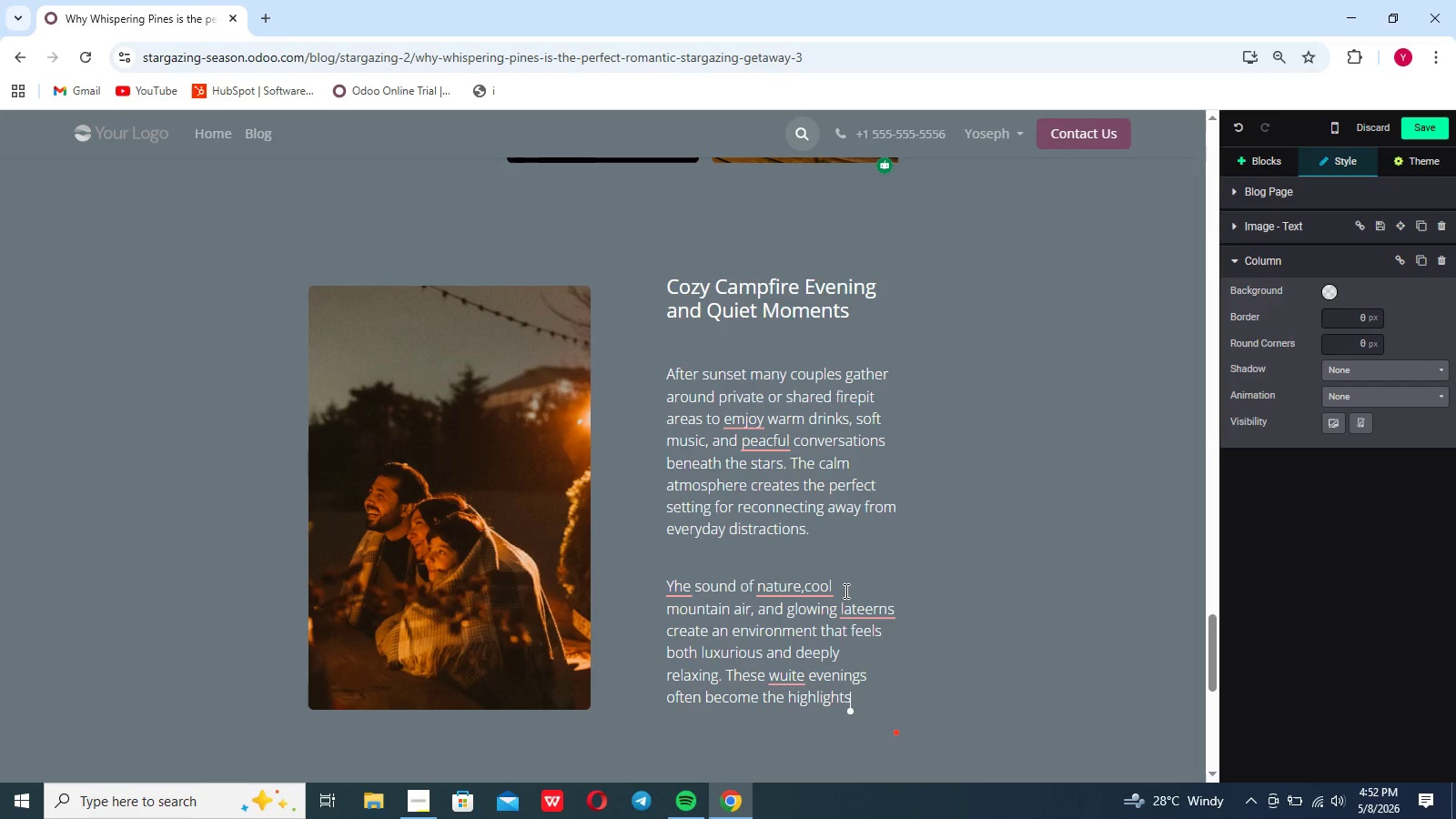 
scroll: coordinate [844, 591], scroll_direction: down, amount: 1.0
 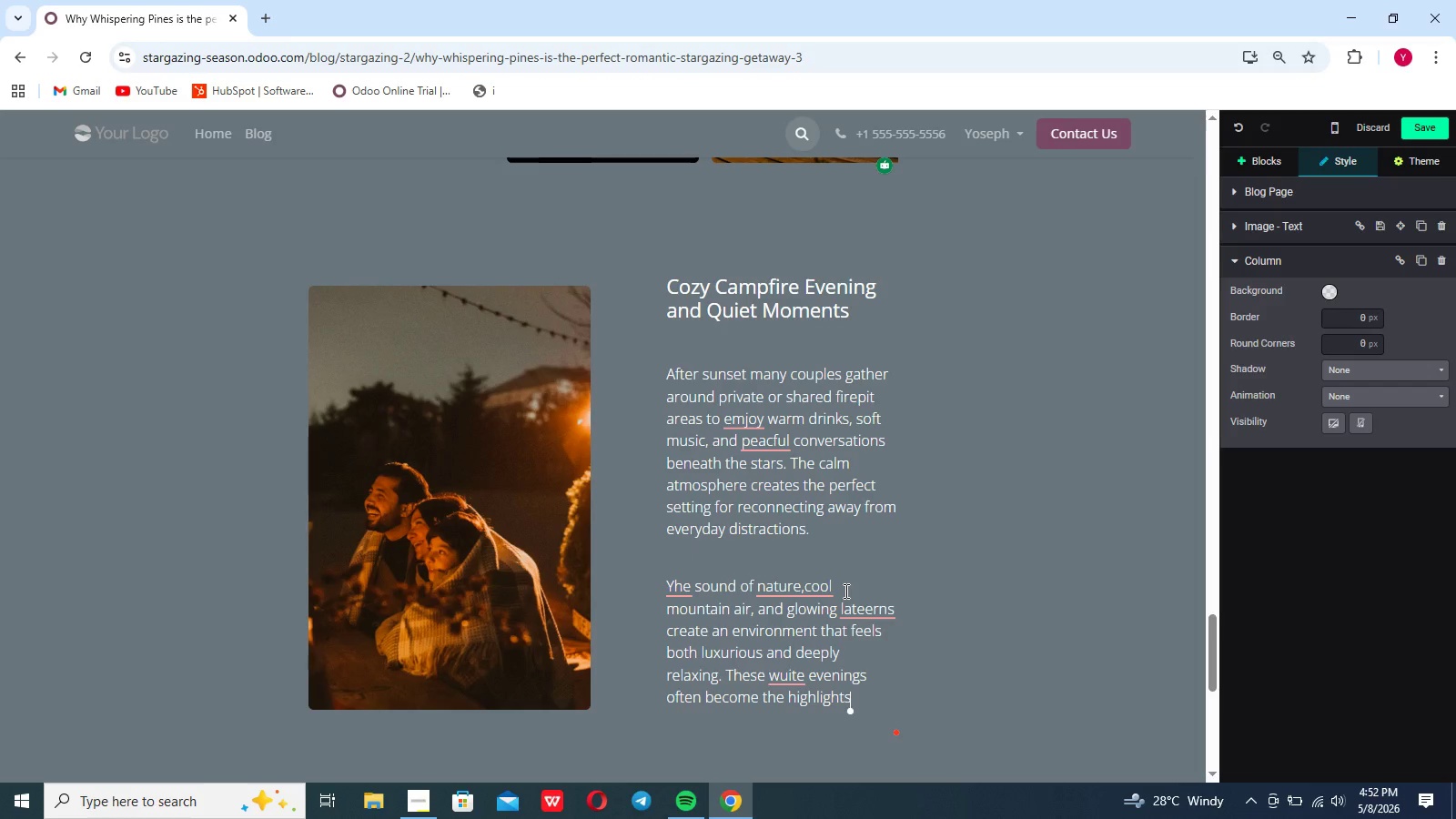 
type( of )
 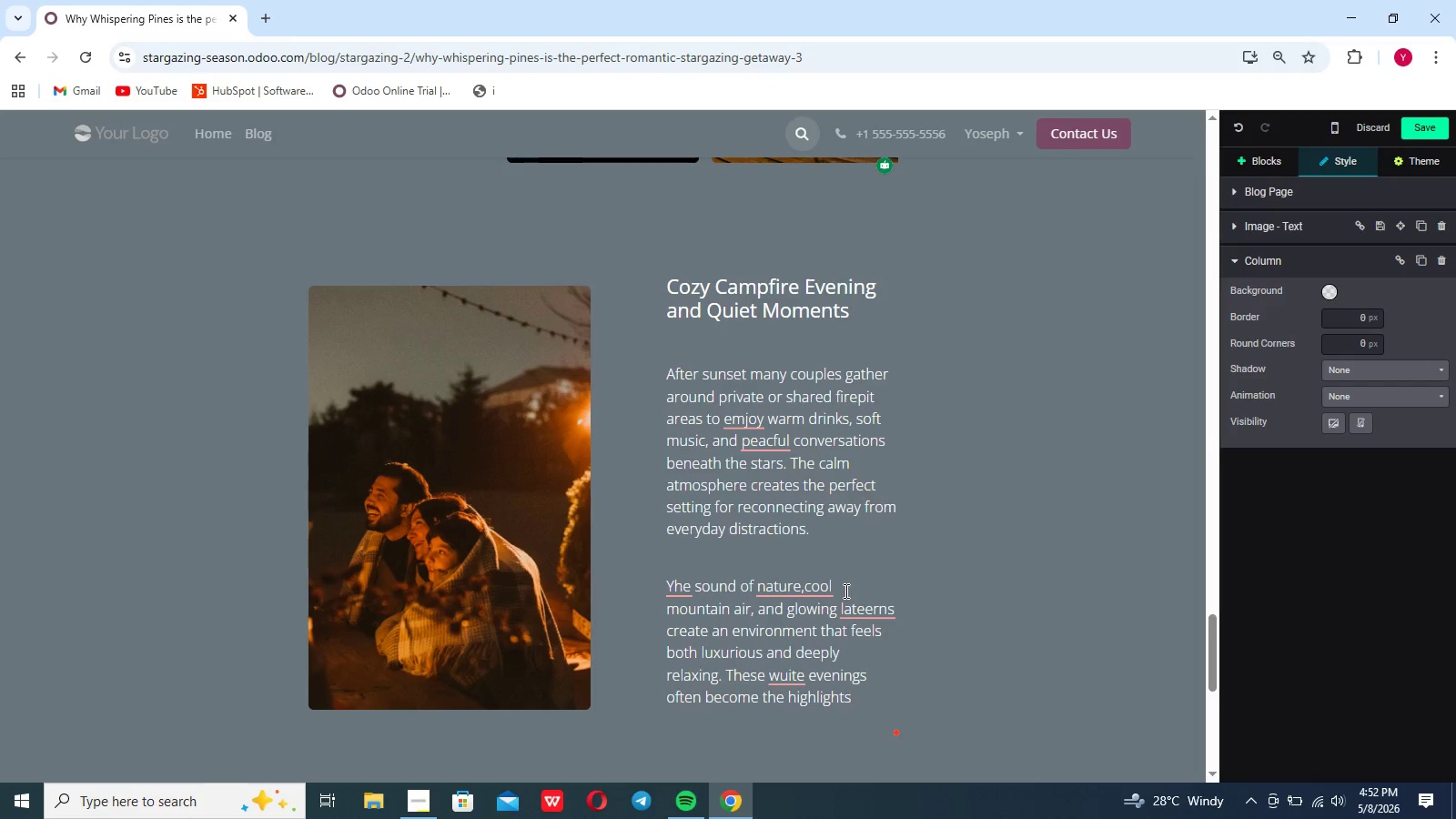 
scroll: coordinate [844, 591], scroll_direction: none, amount: 0.0
 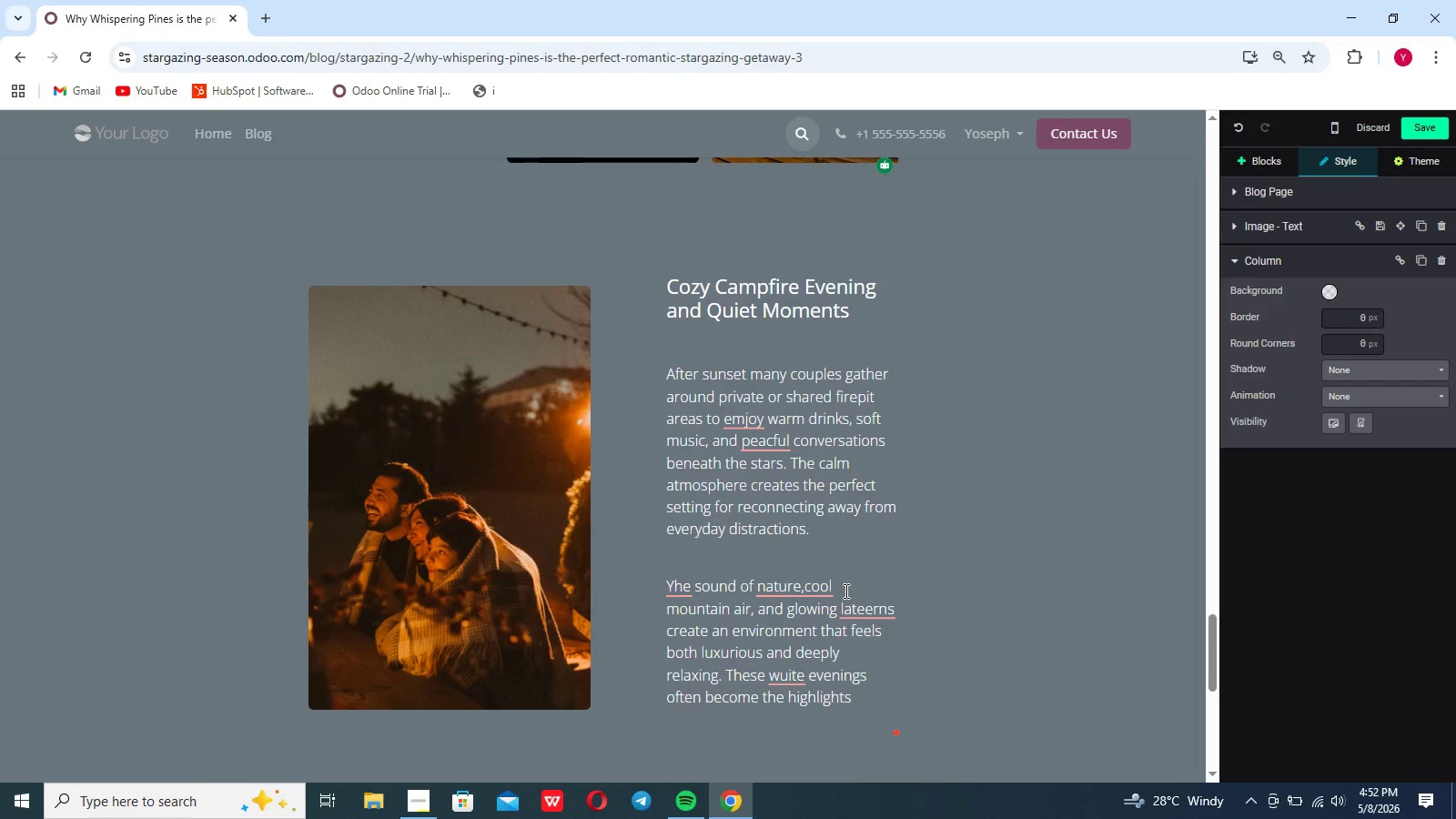 
type(the entire )
 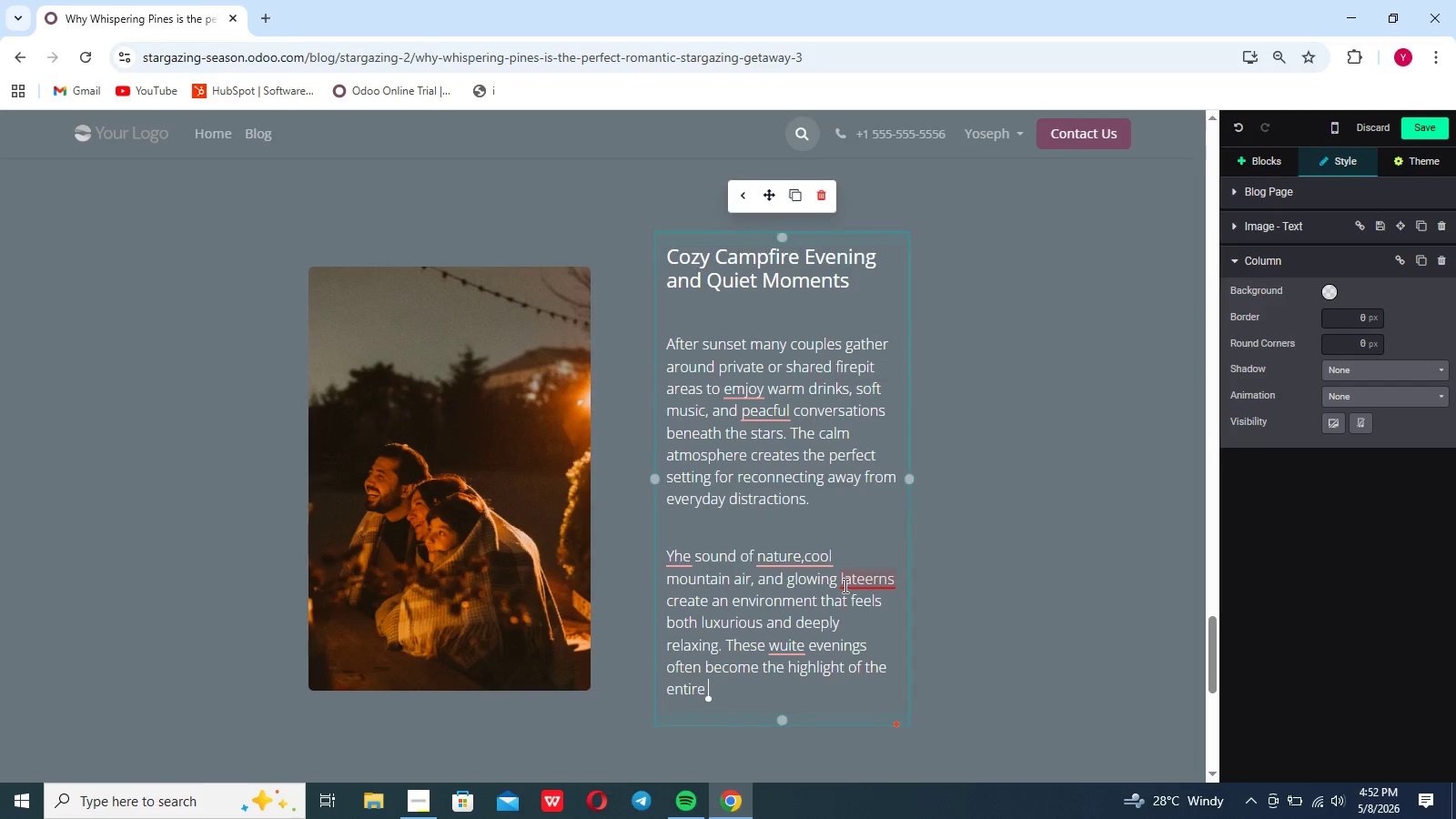 
type(trip)
 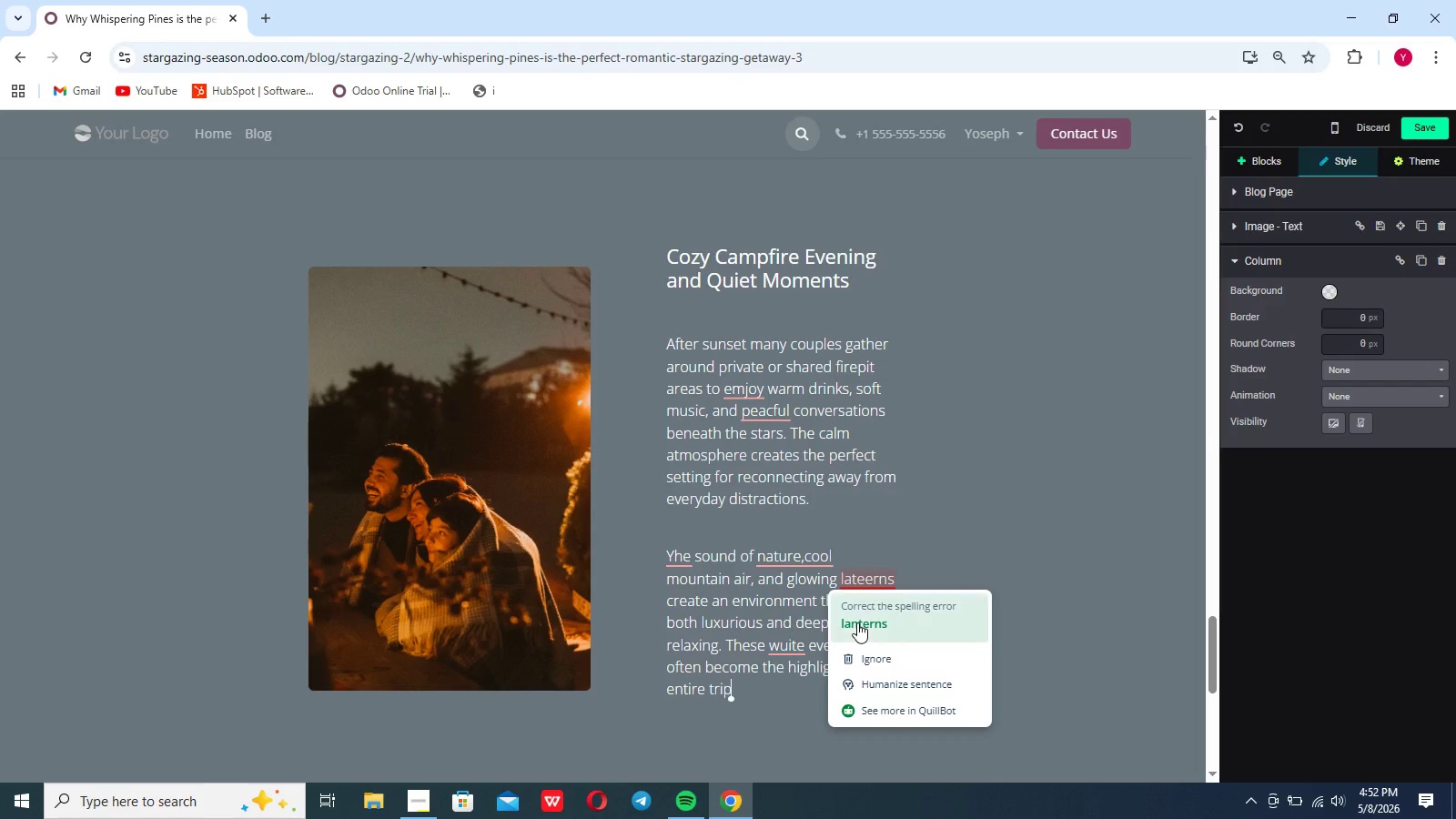 
double_click([857, 623])
 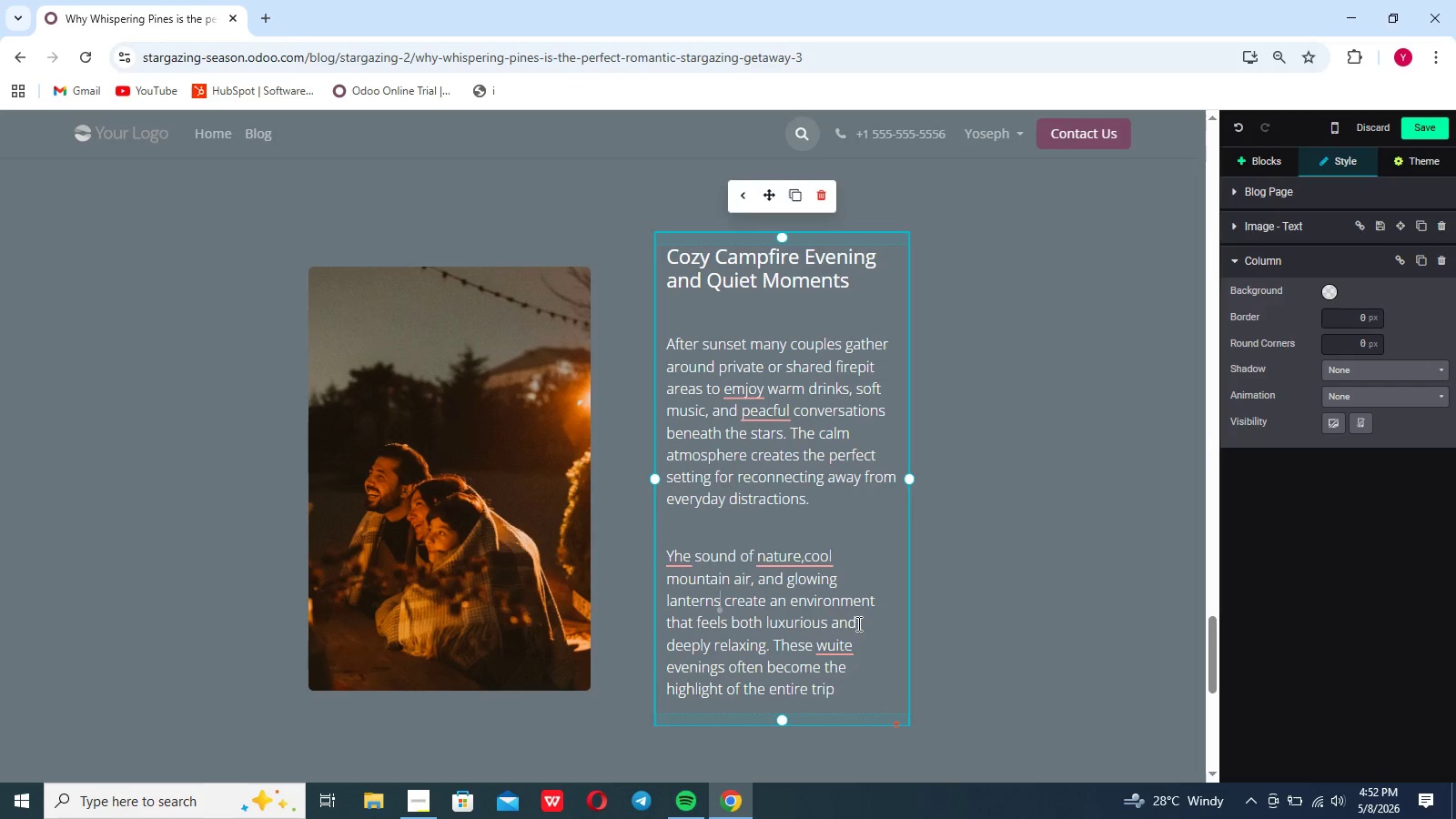 
mouse_move([848, 620])
 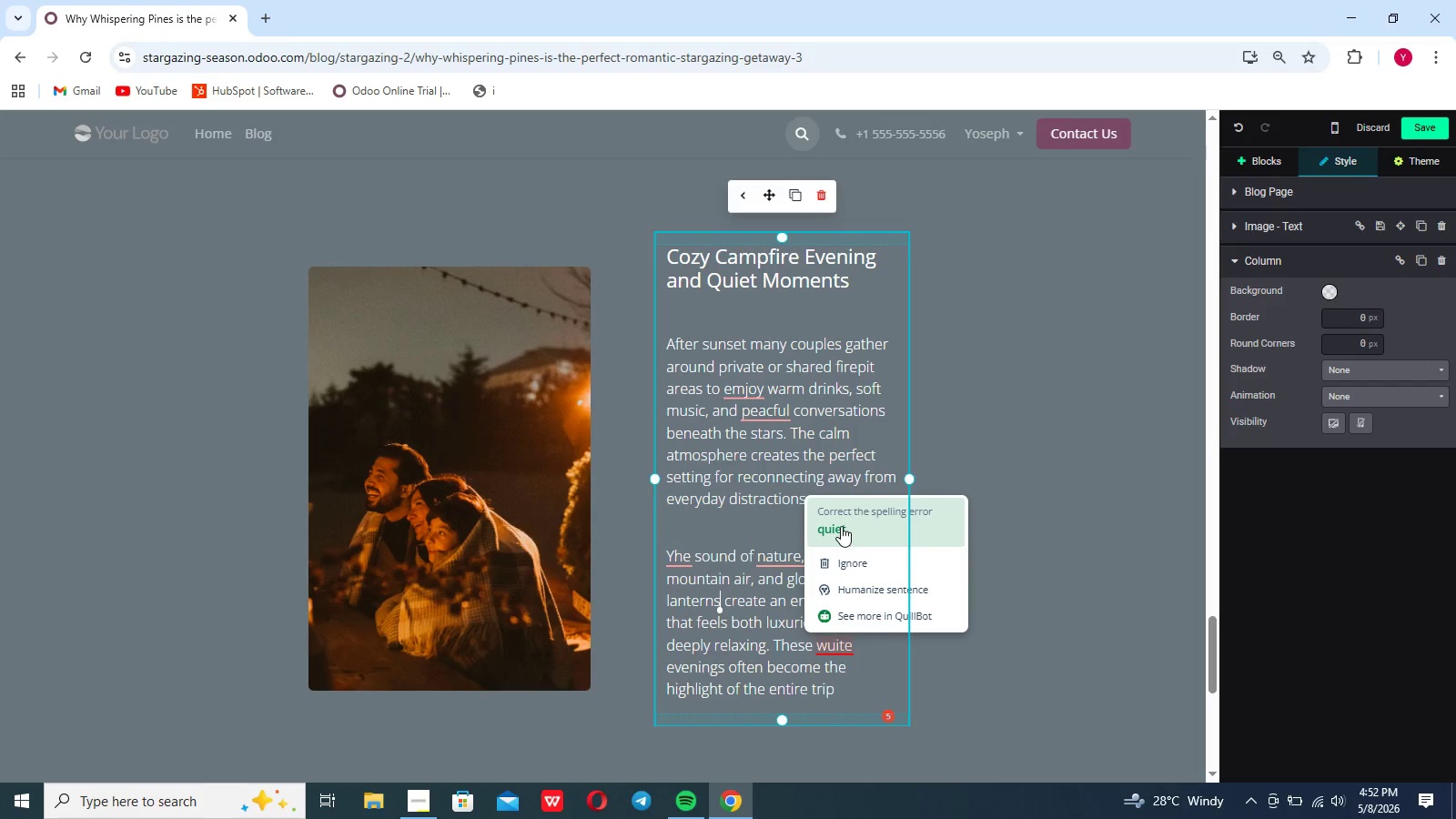 
left_click([841, 526])
 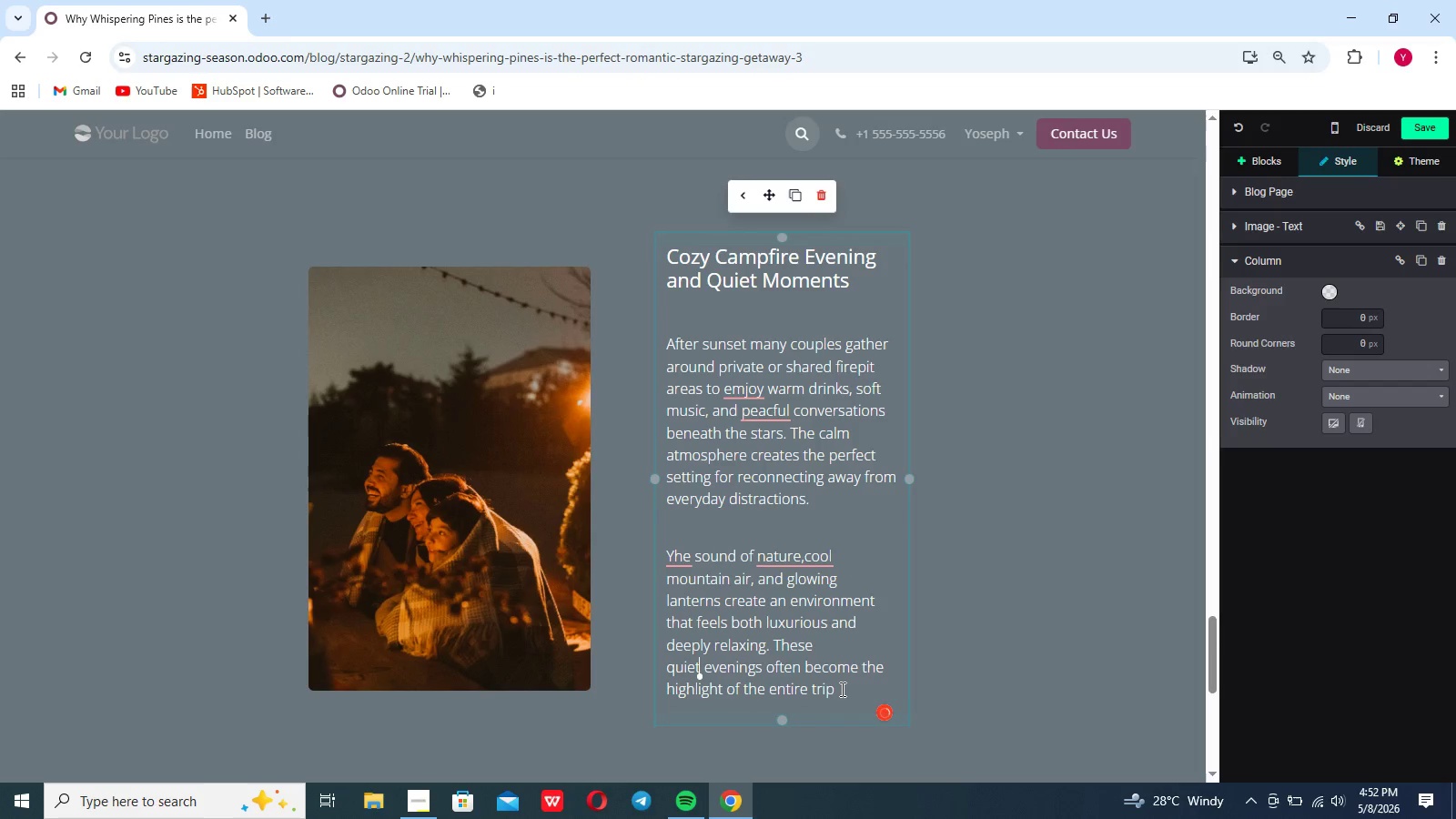 
left_click([841, 689])
 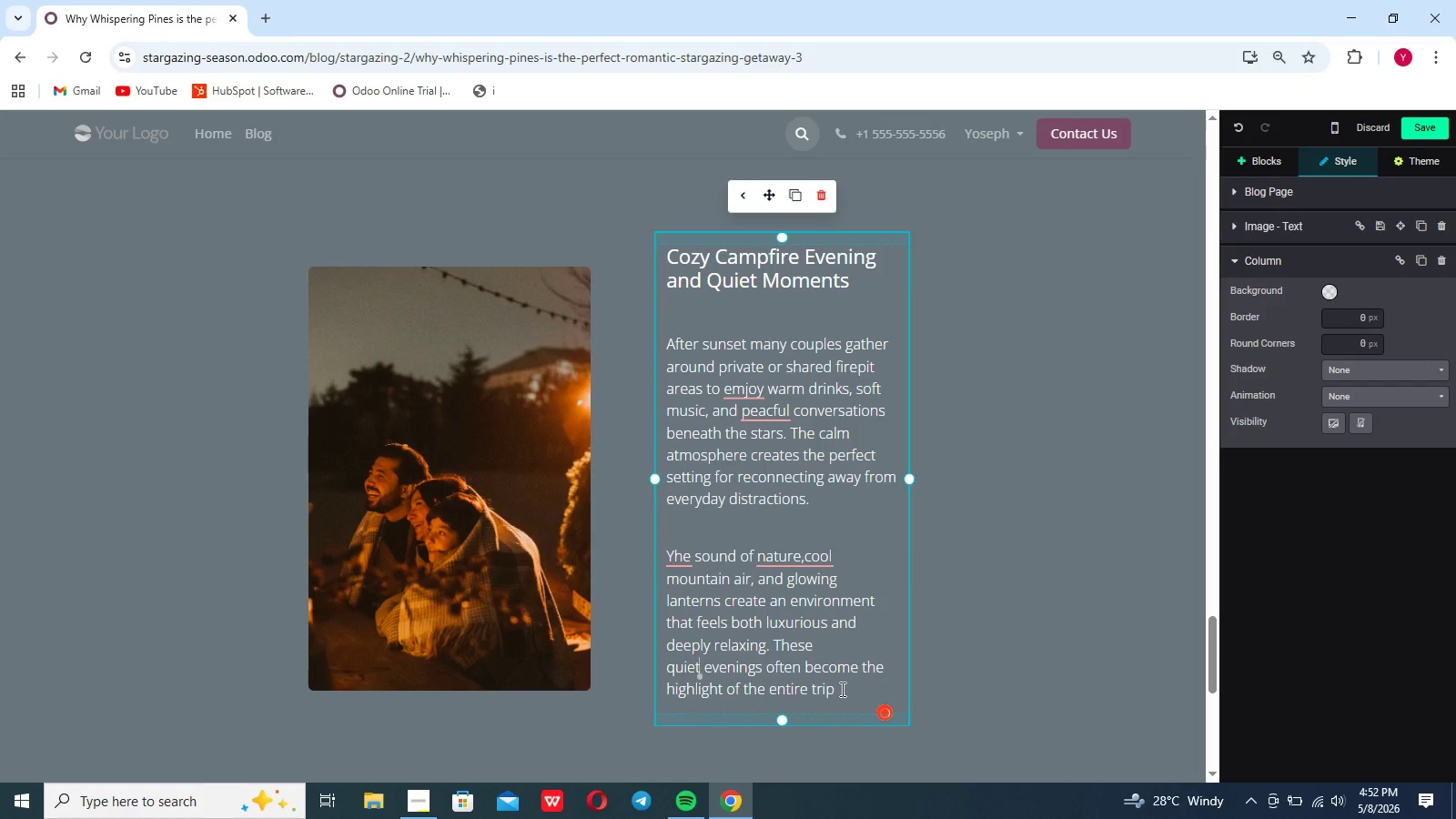 
key(Period)
 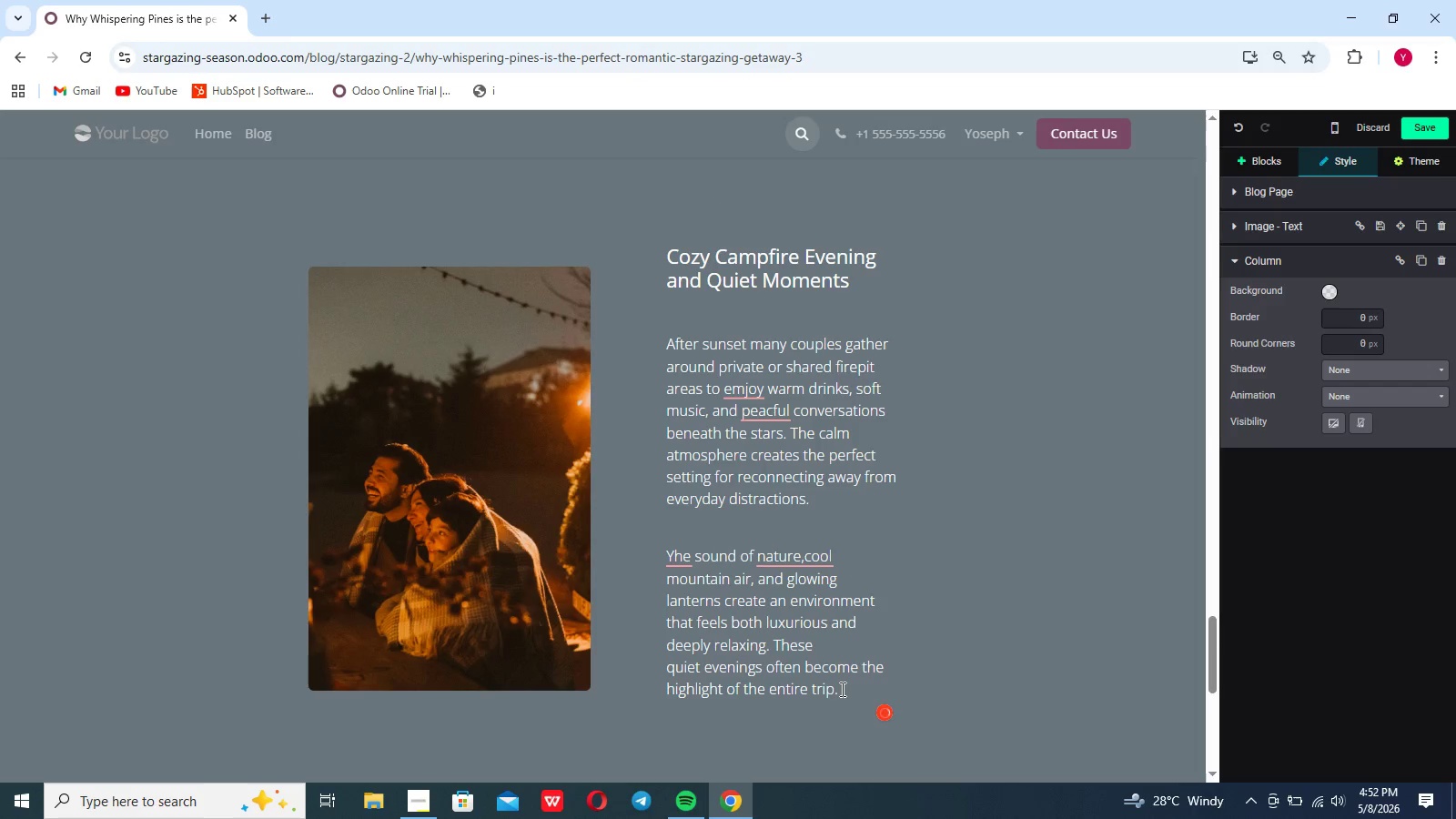 
key(Shift+Enter)
 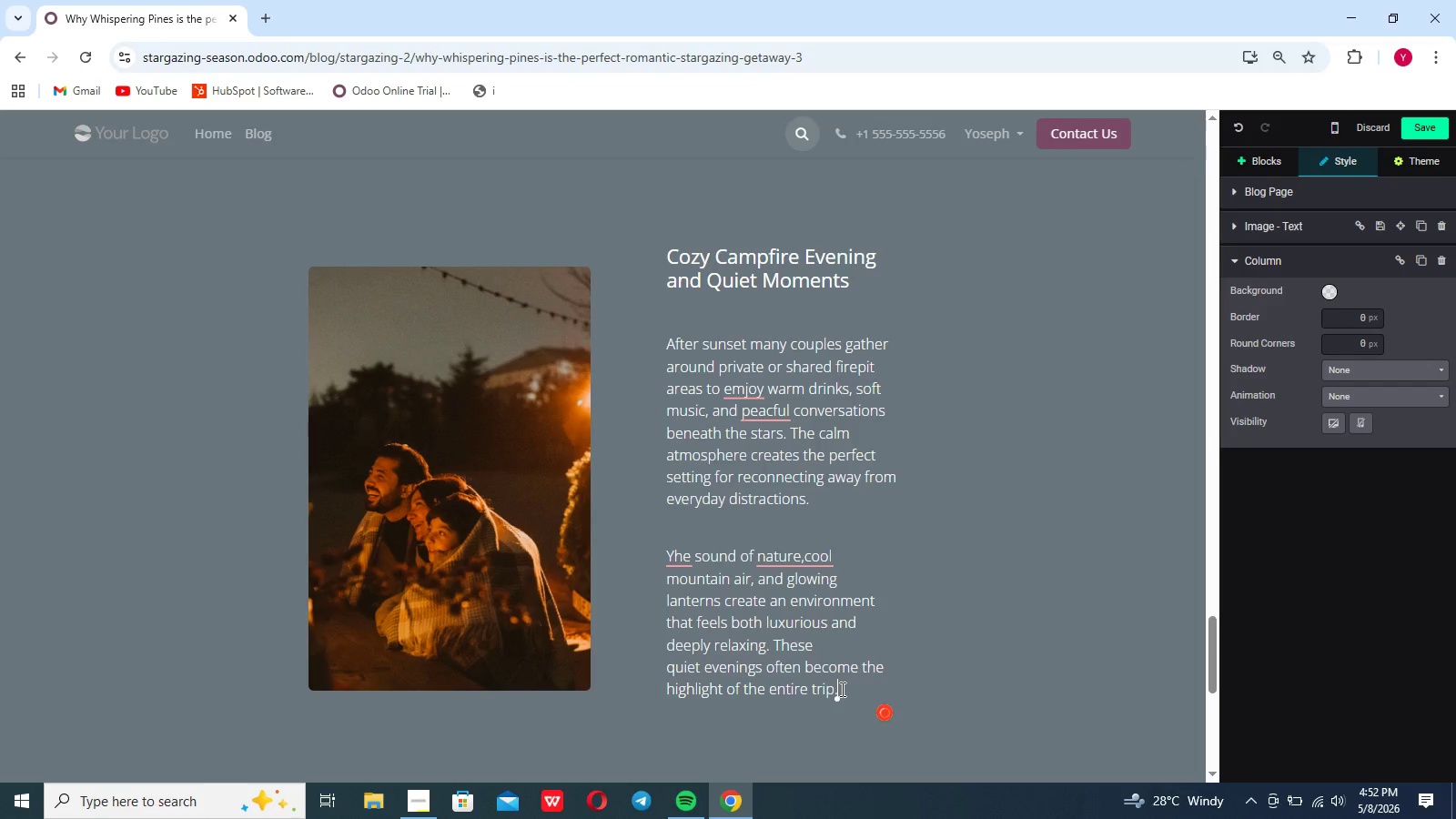 
key(Enter)
 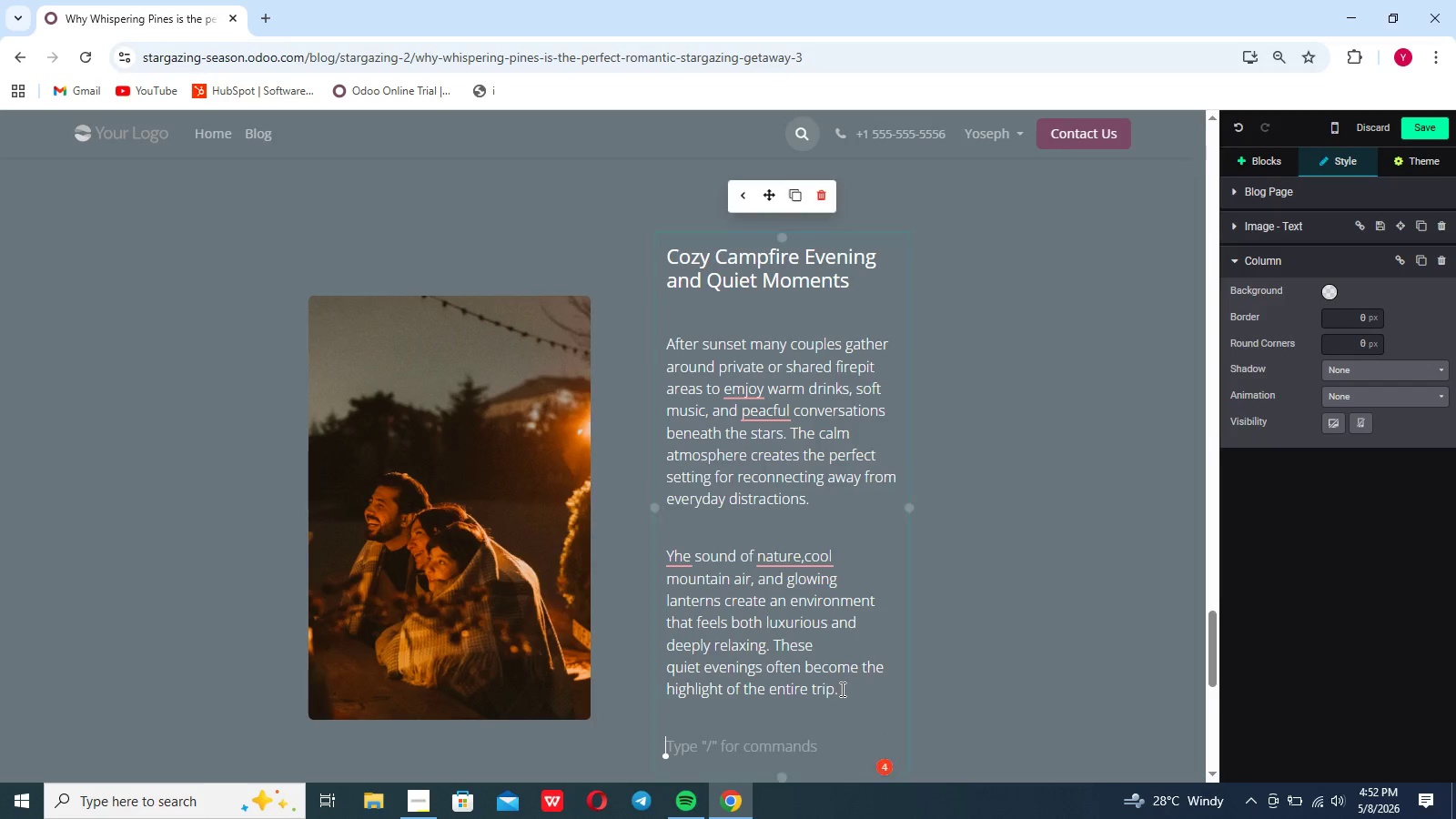 
type(Whwther celebrating a special occasion or simply escaping routine life, whispering Pines creates unforgettable moments designed for vom)
 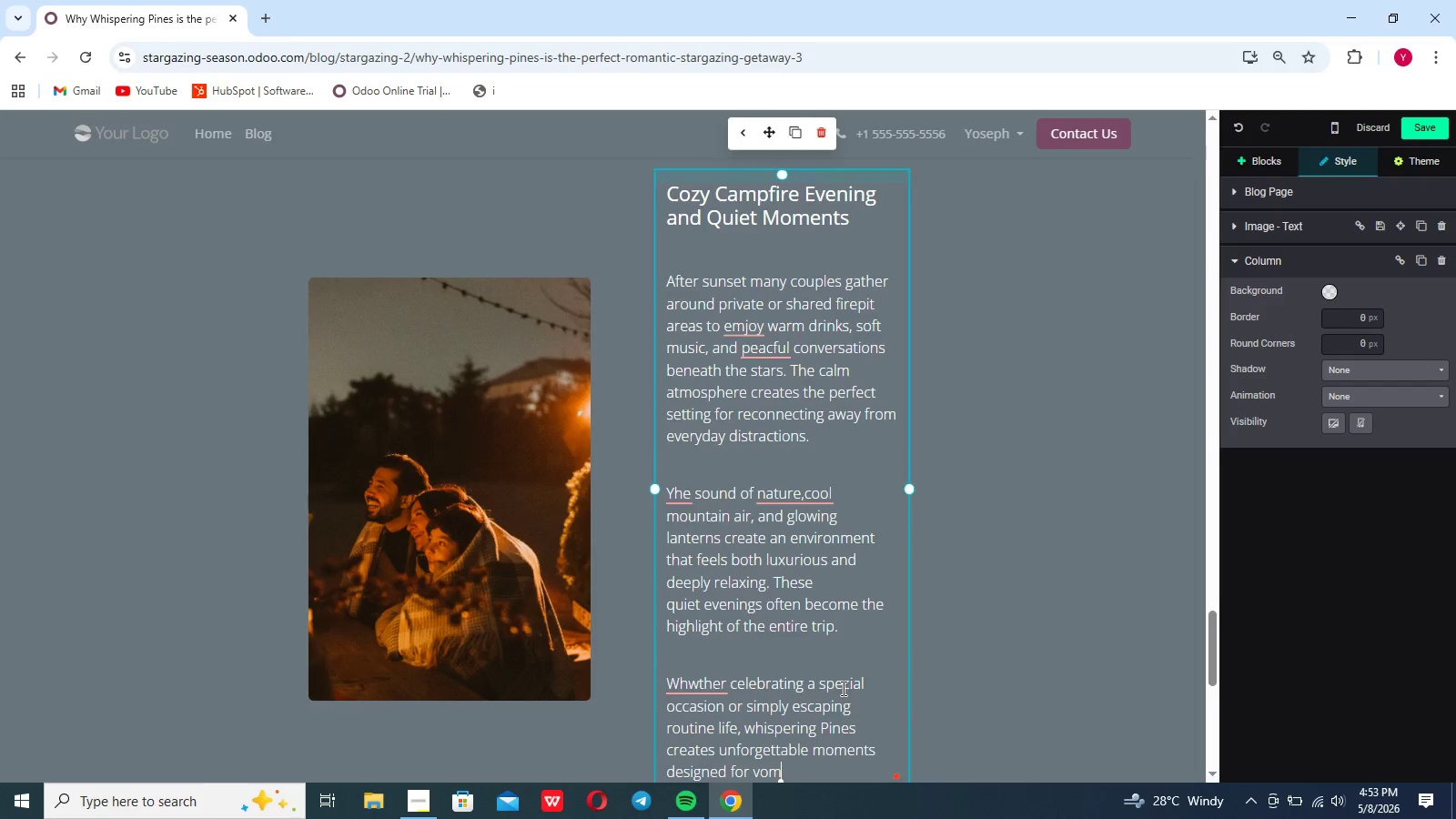 
key(Backspace)
key(Backspace)
key(Backspace)
type(comfort, and relaxation)
 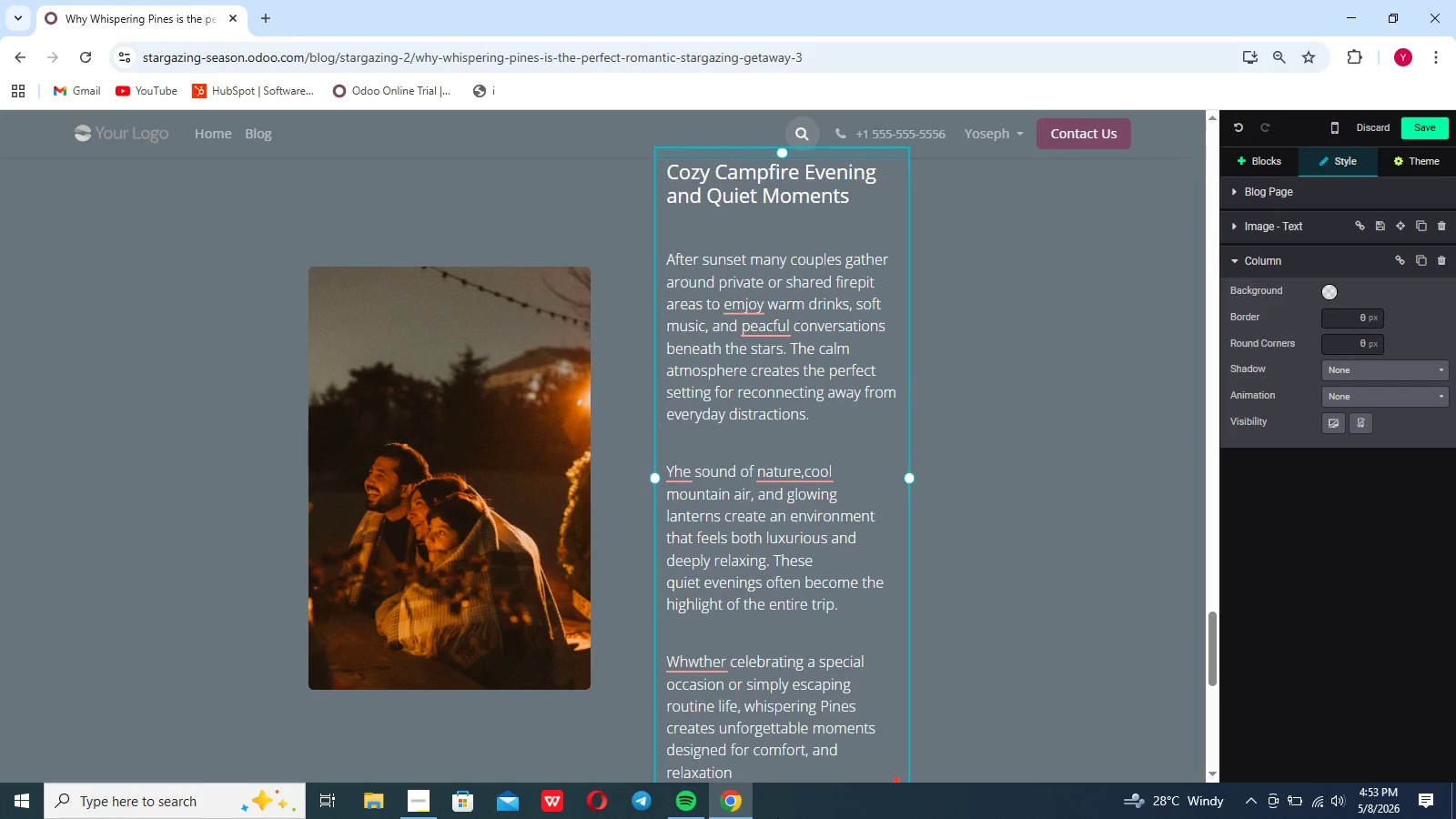 
wait(5.24)
 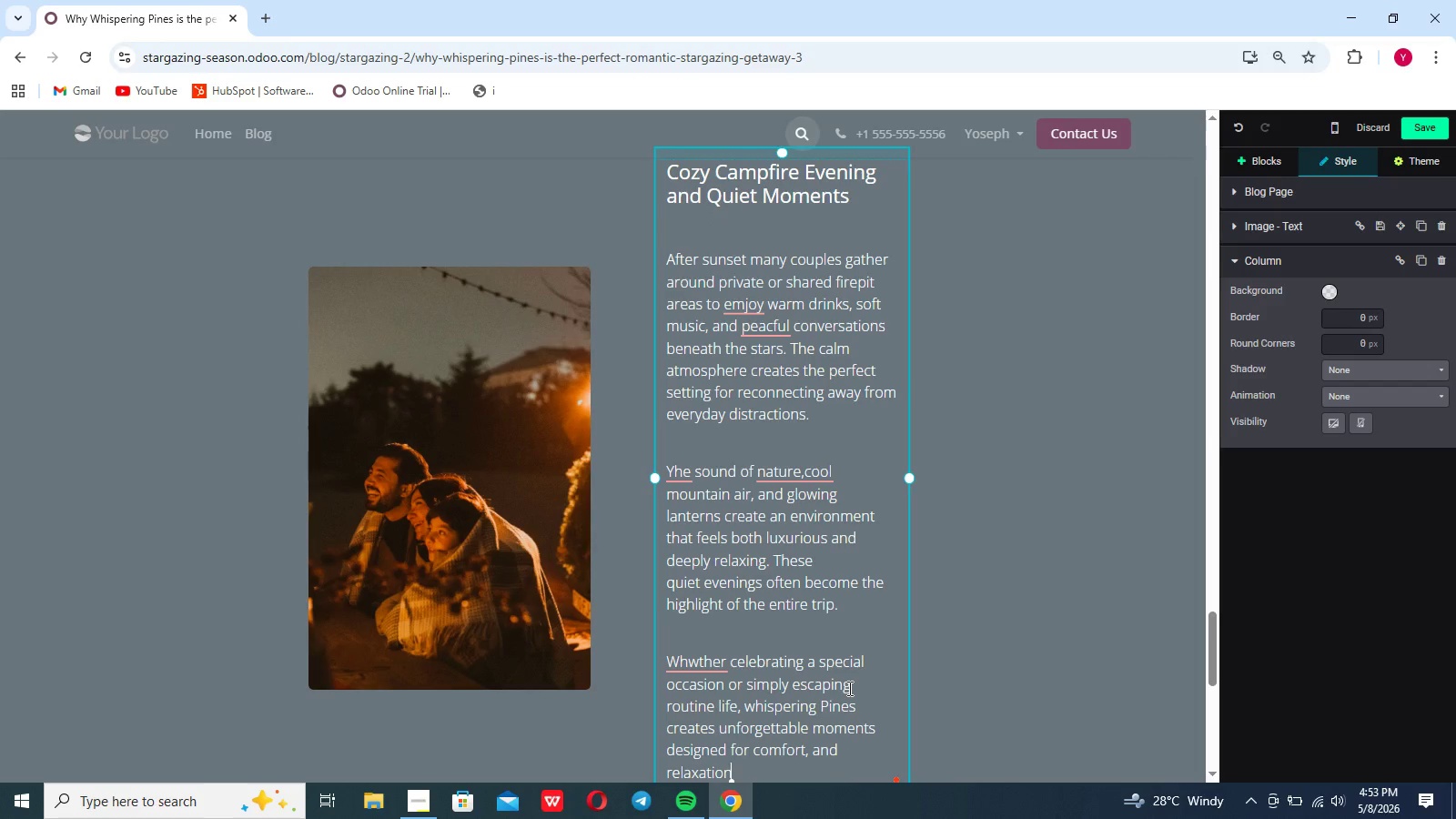 
mouse_move([698, 621])
 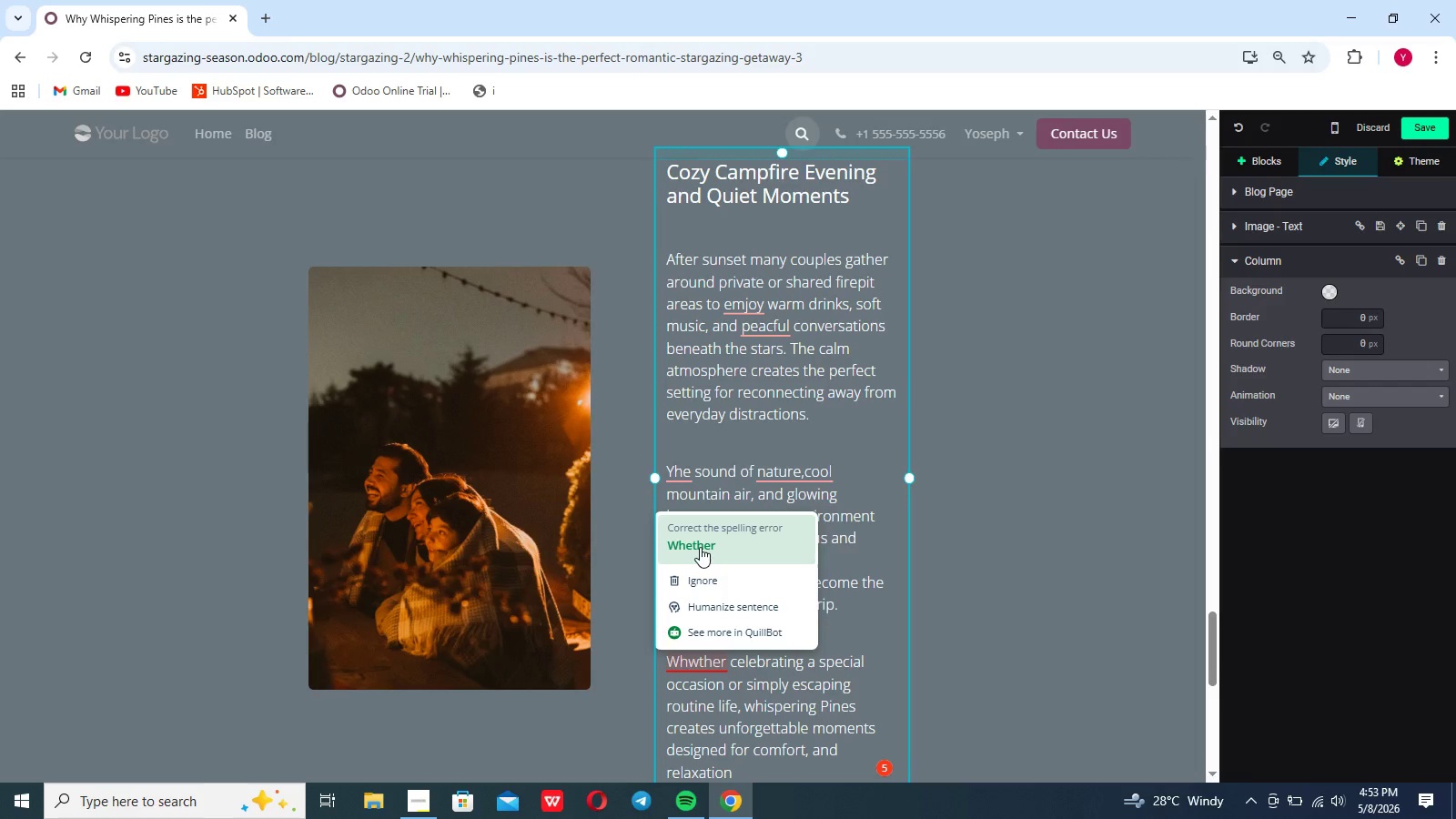 
left_click([700, 547])
 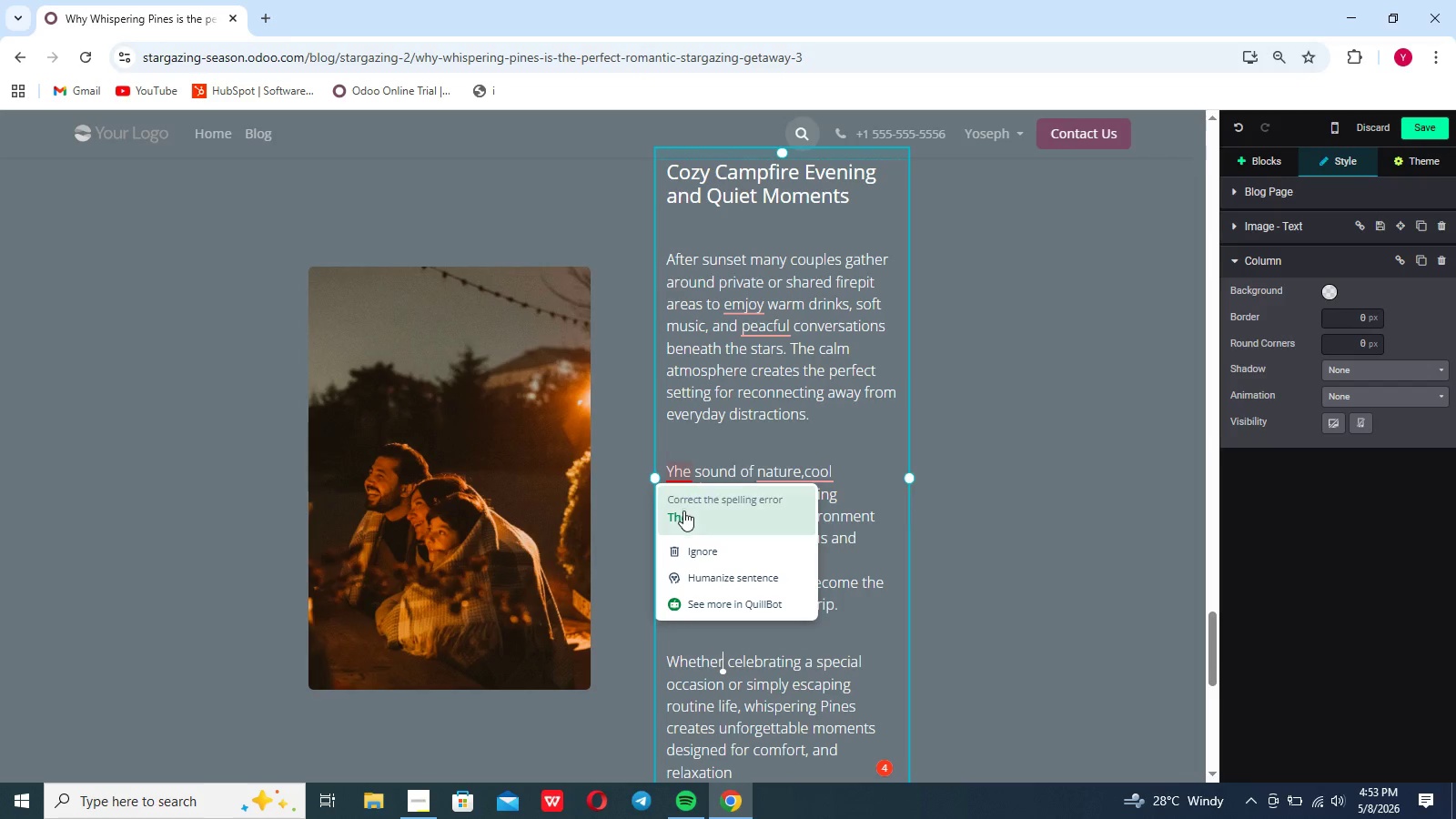 
left_click([683, 516])
 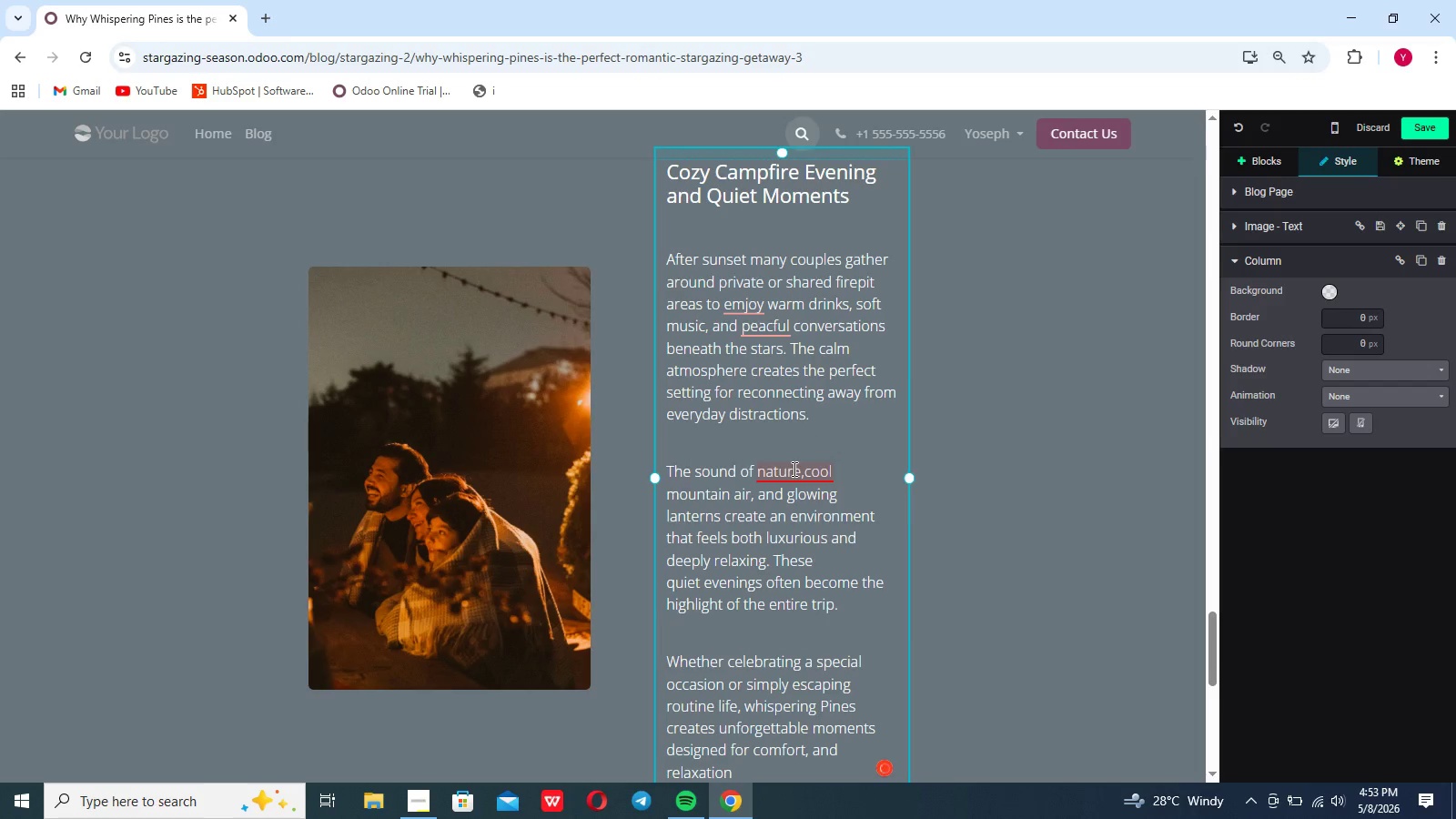 
wait(5.91)
 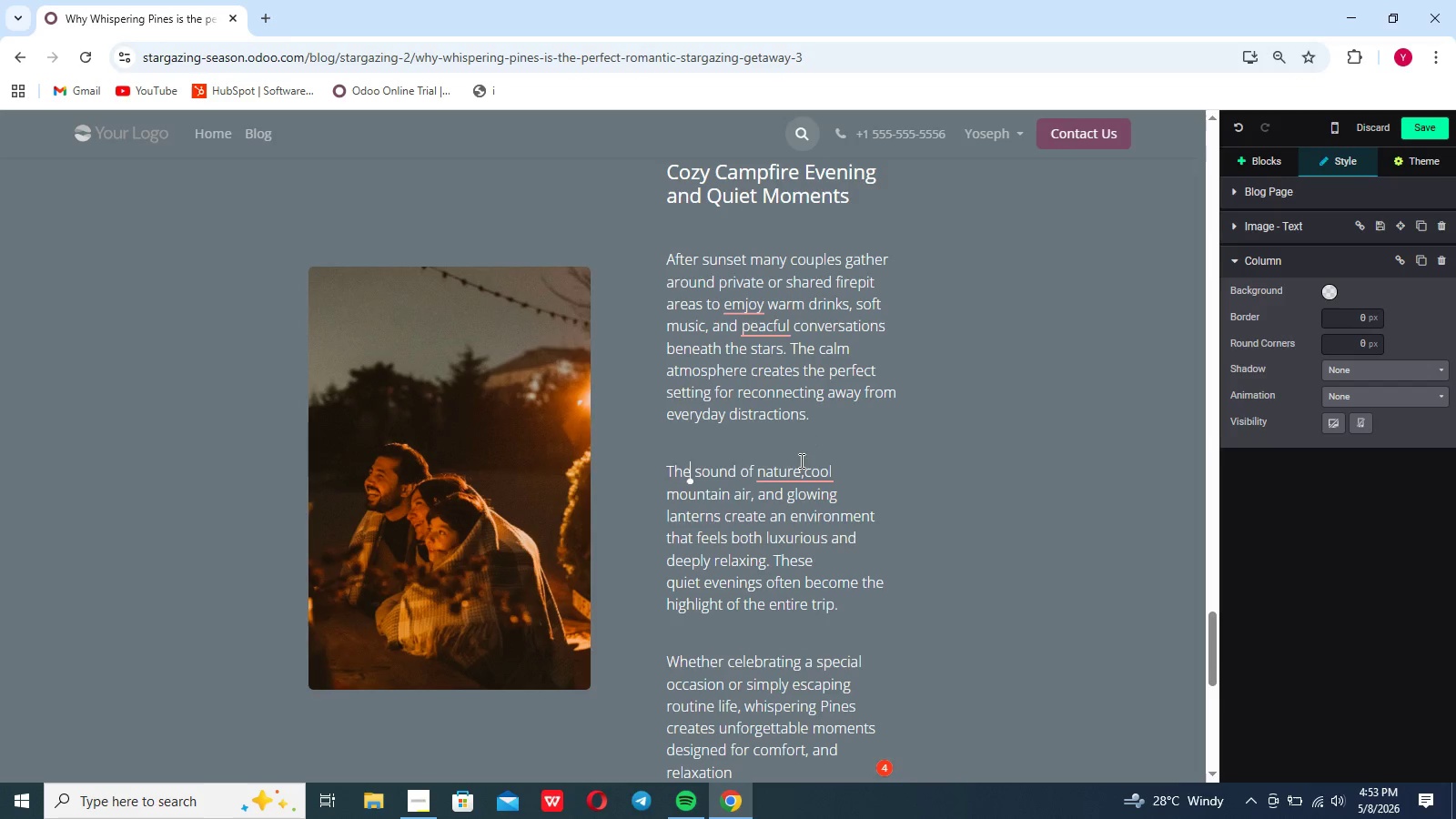 
left_click([783, 510])
 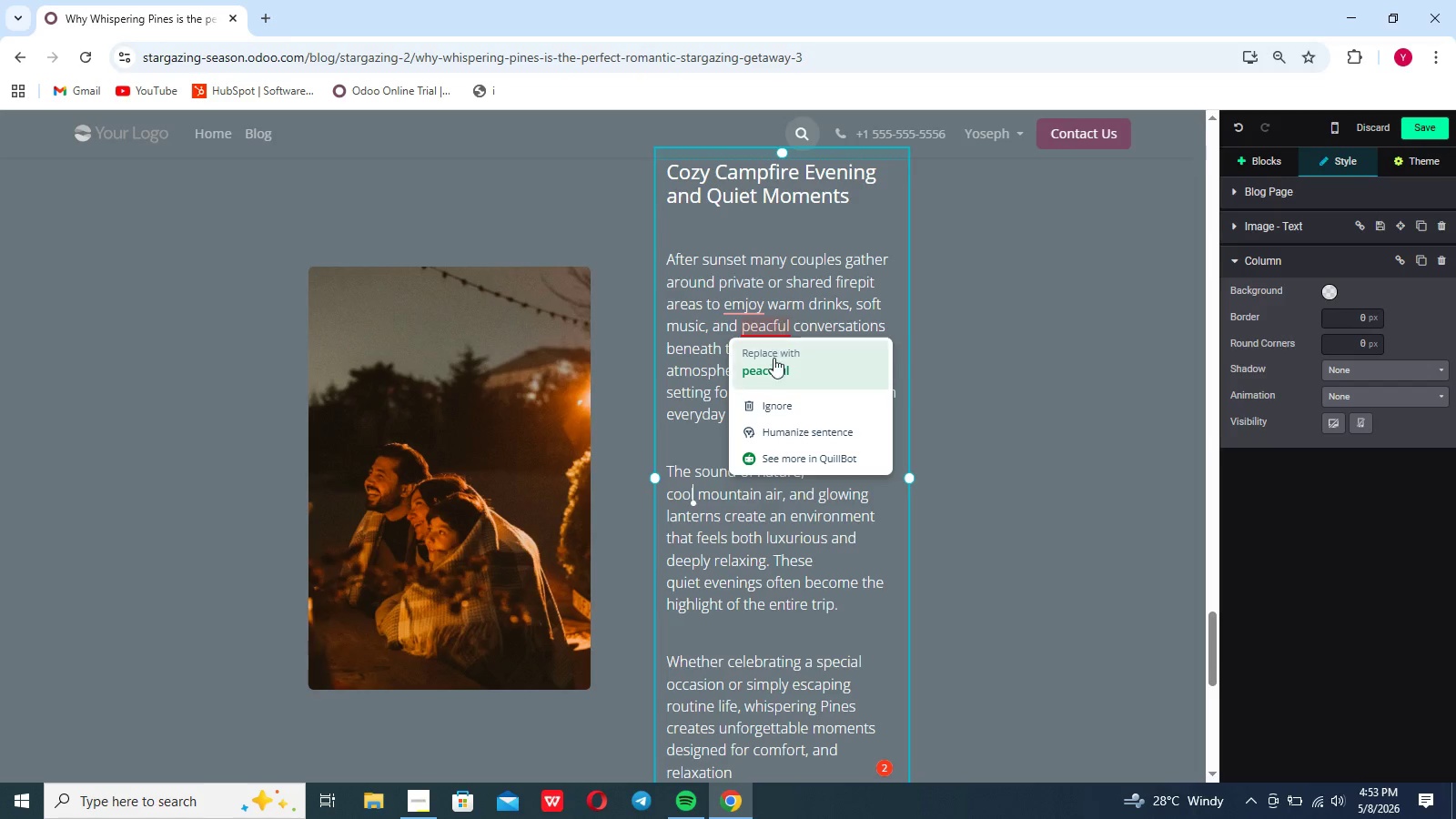 
left_click([770, 371])
 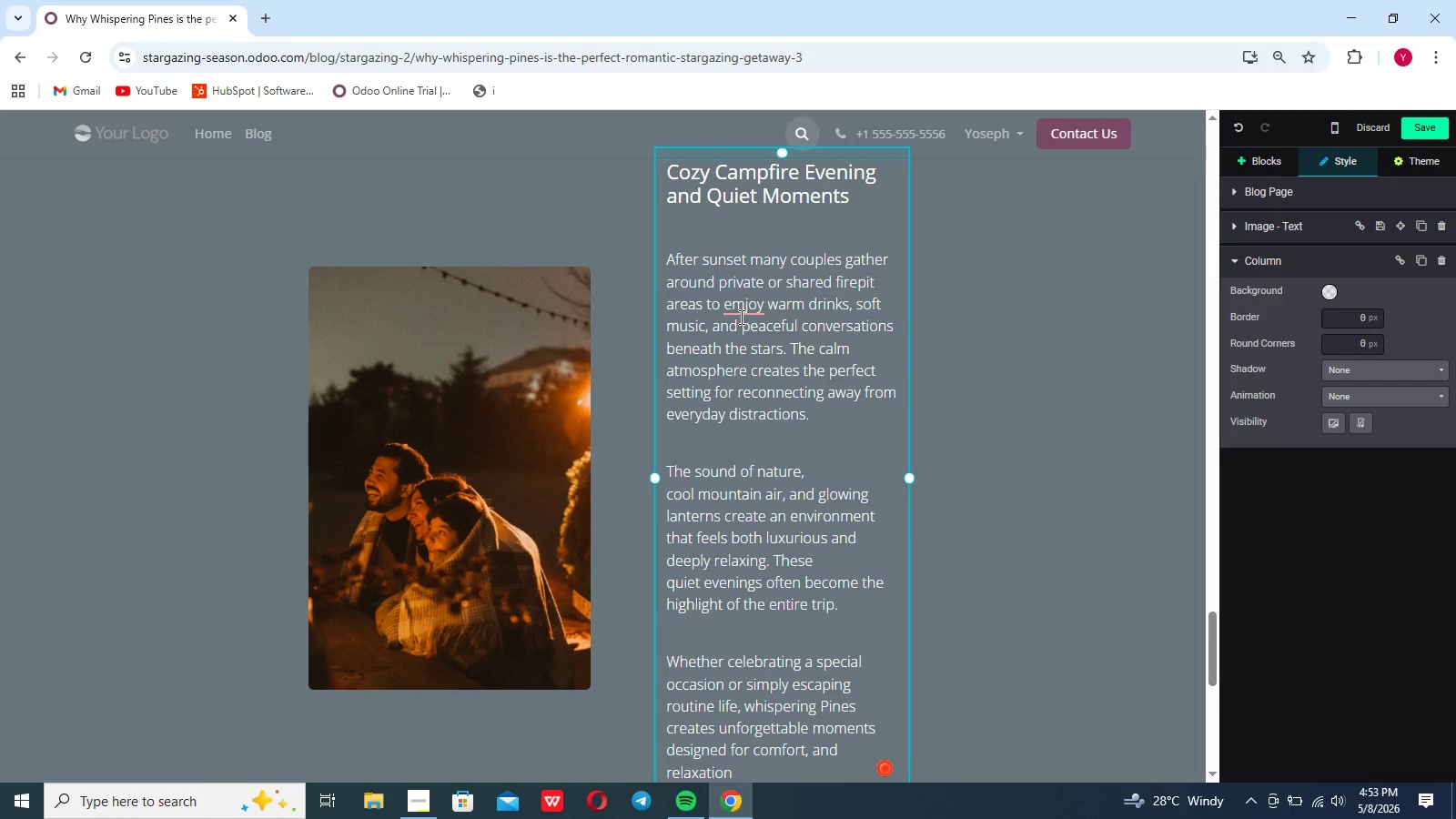 
mouse_move([750, 316])
 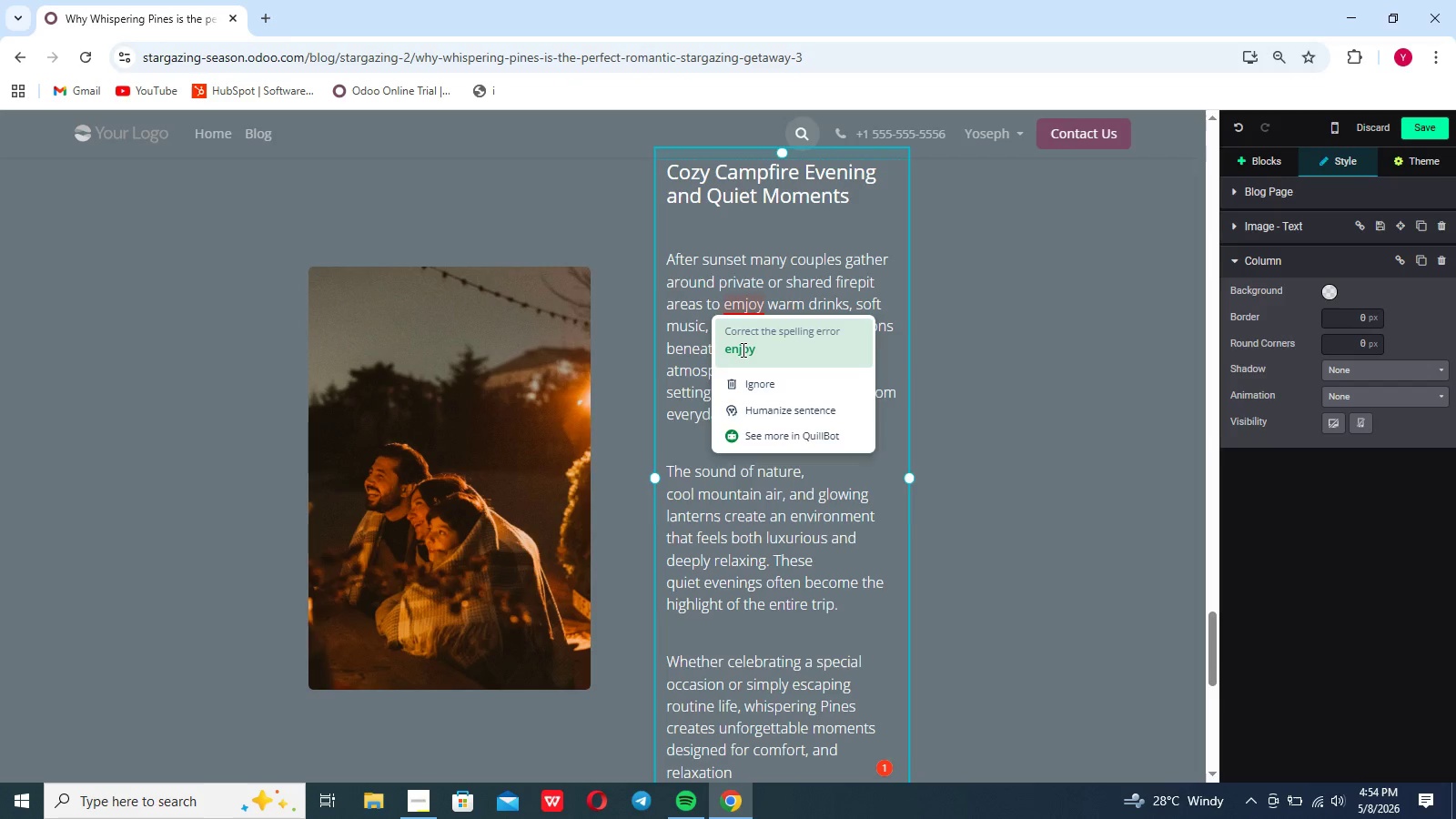 
left_click([742, 349])
 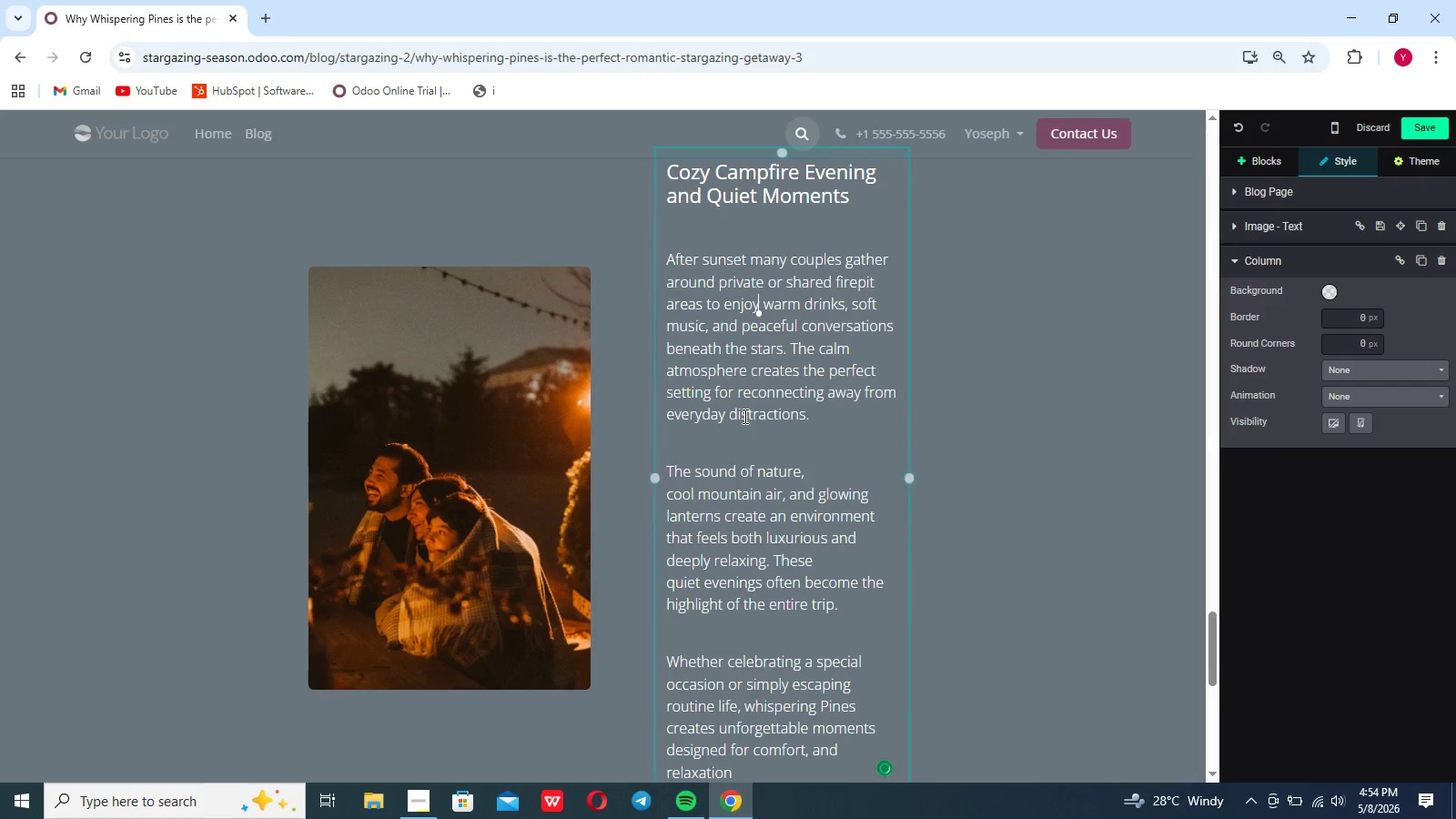 
scroll: coordinate [743, 416], scroll_direction: down, amount: 7.0
 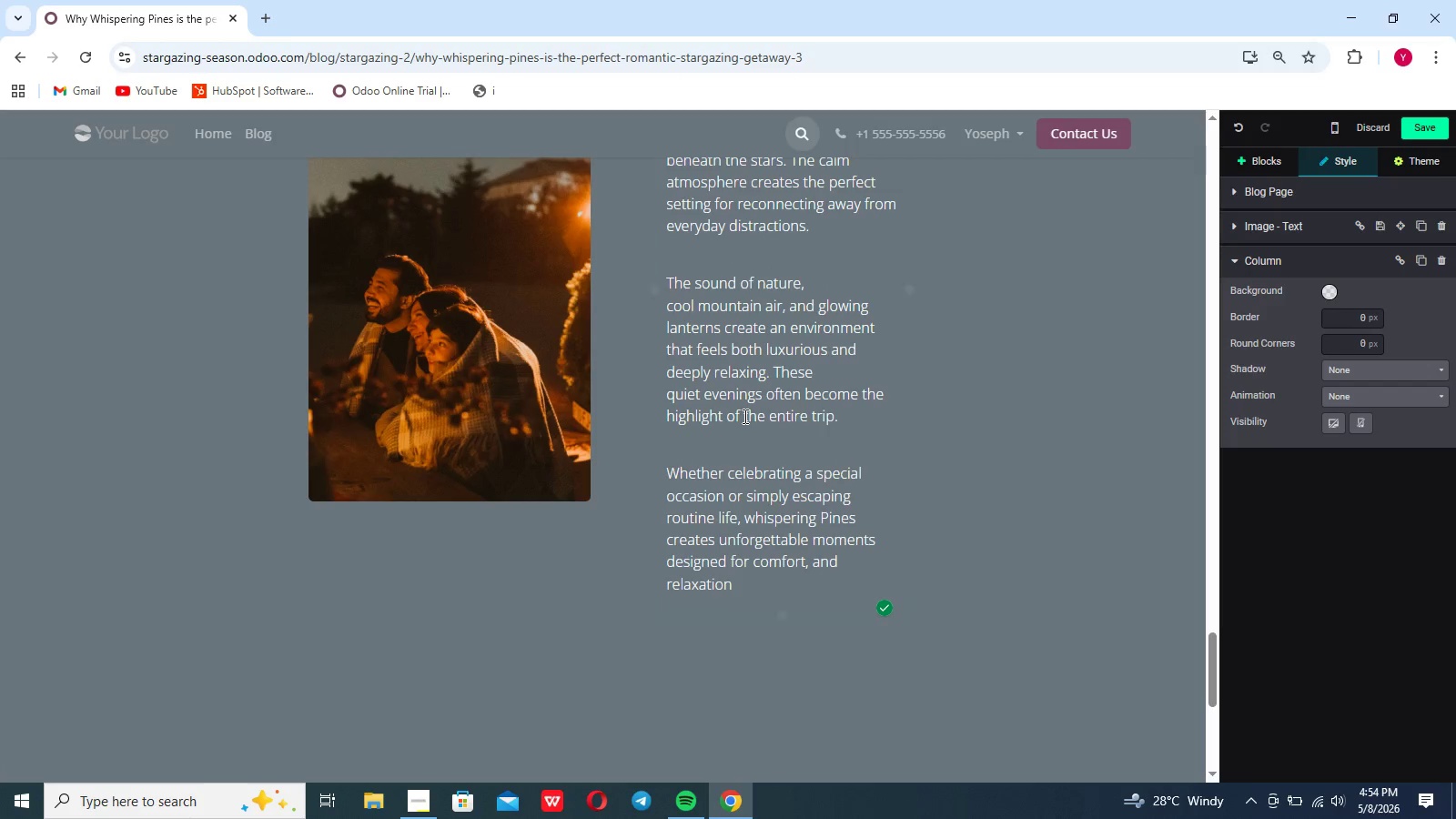 
scroll: coordinate [743, 416], scroll_direction: none, amount: 0.0
 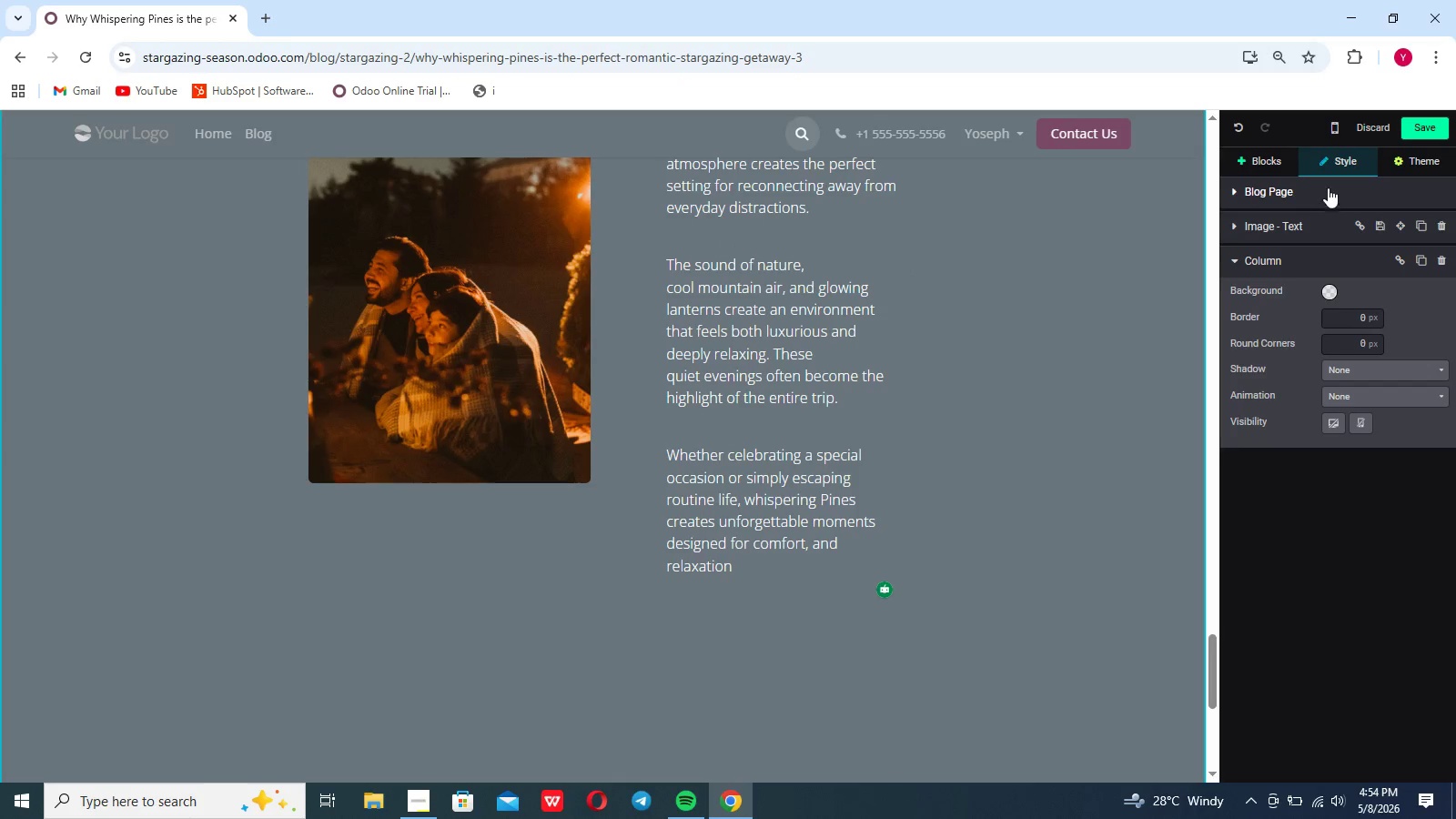 
left_click([1423, 122])
 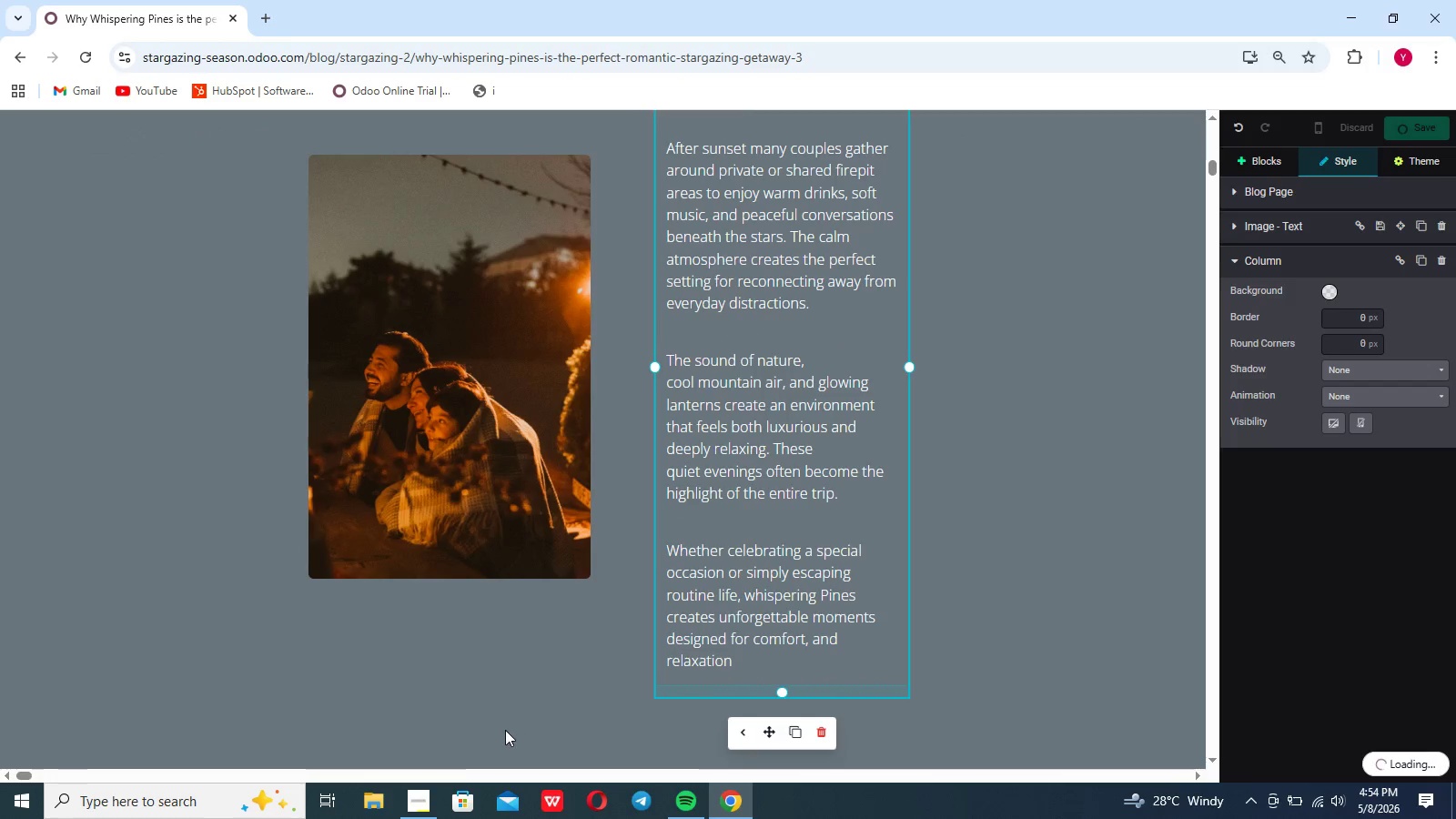 
left_click([426, 813])